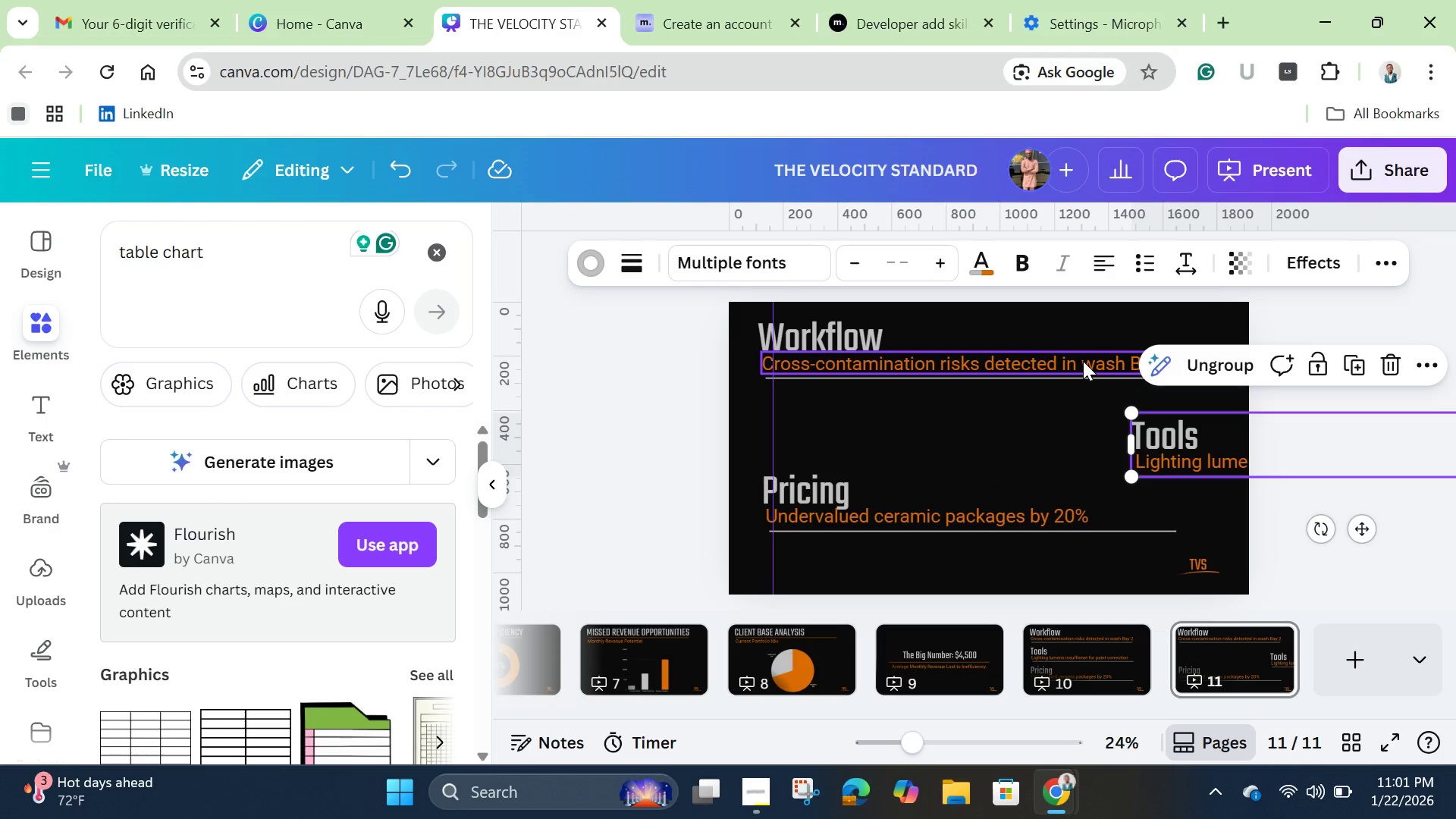 
left_click([1083, 361])
 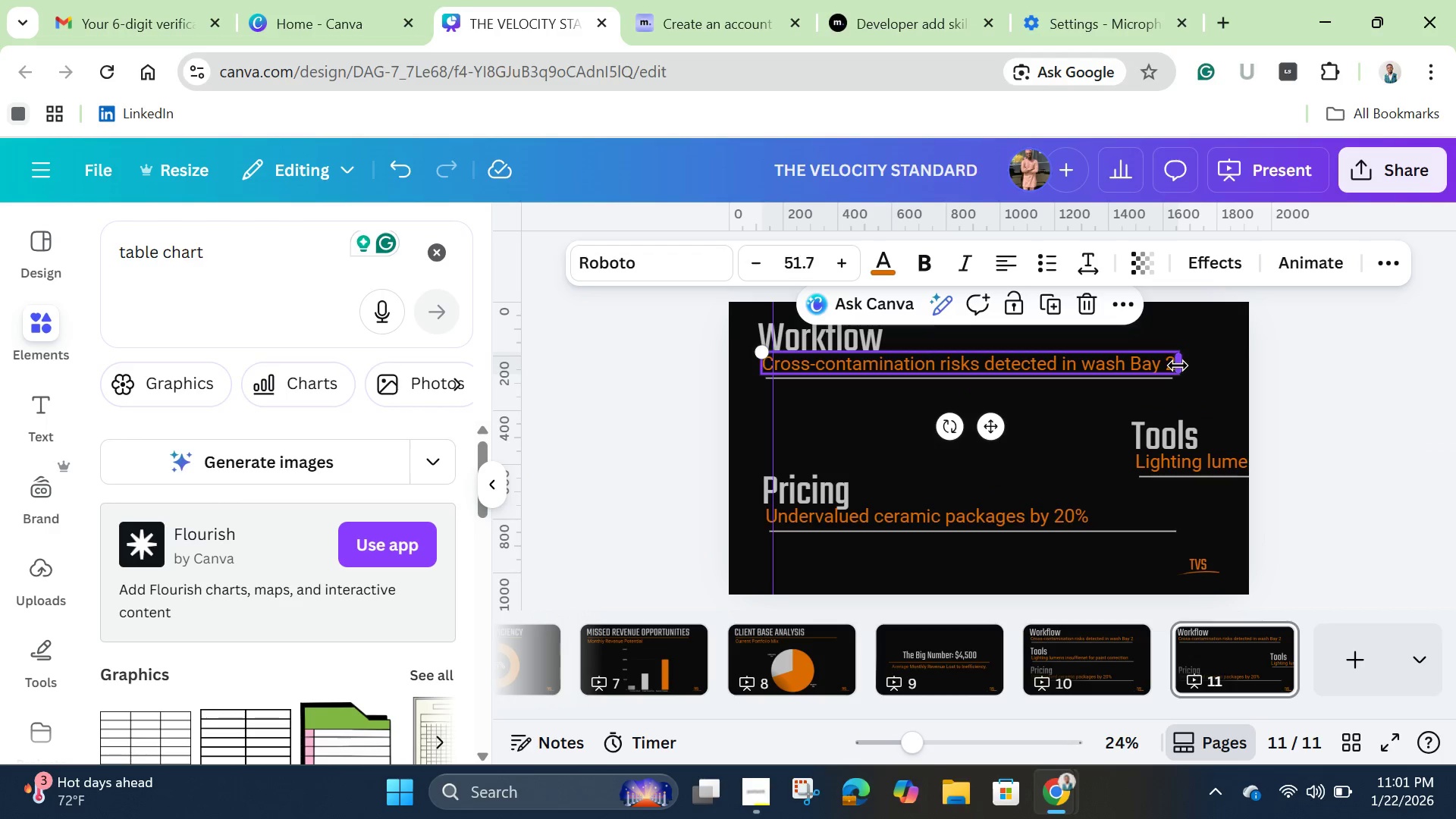 
left_click_drag(start_coordinate=[1178, 366], to_coordinate=[890, 393])
 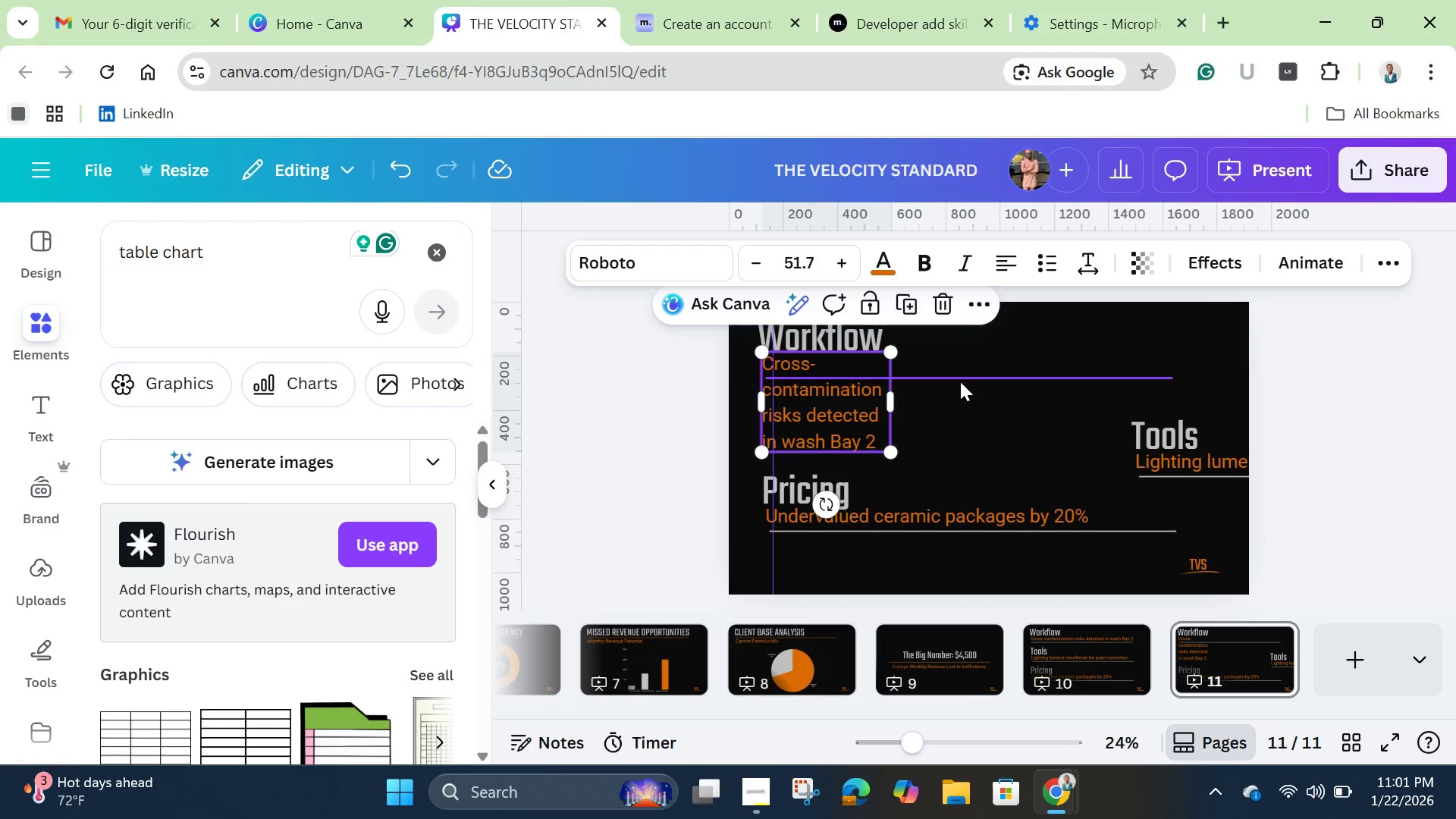 
left_click([959, 381])
 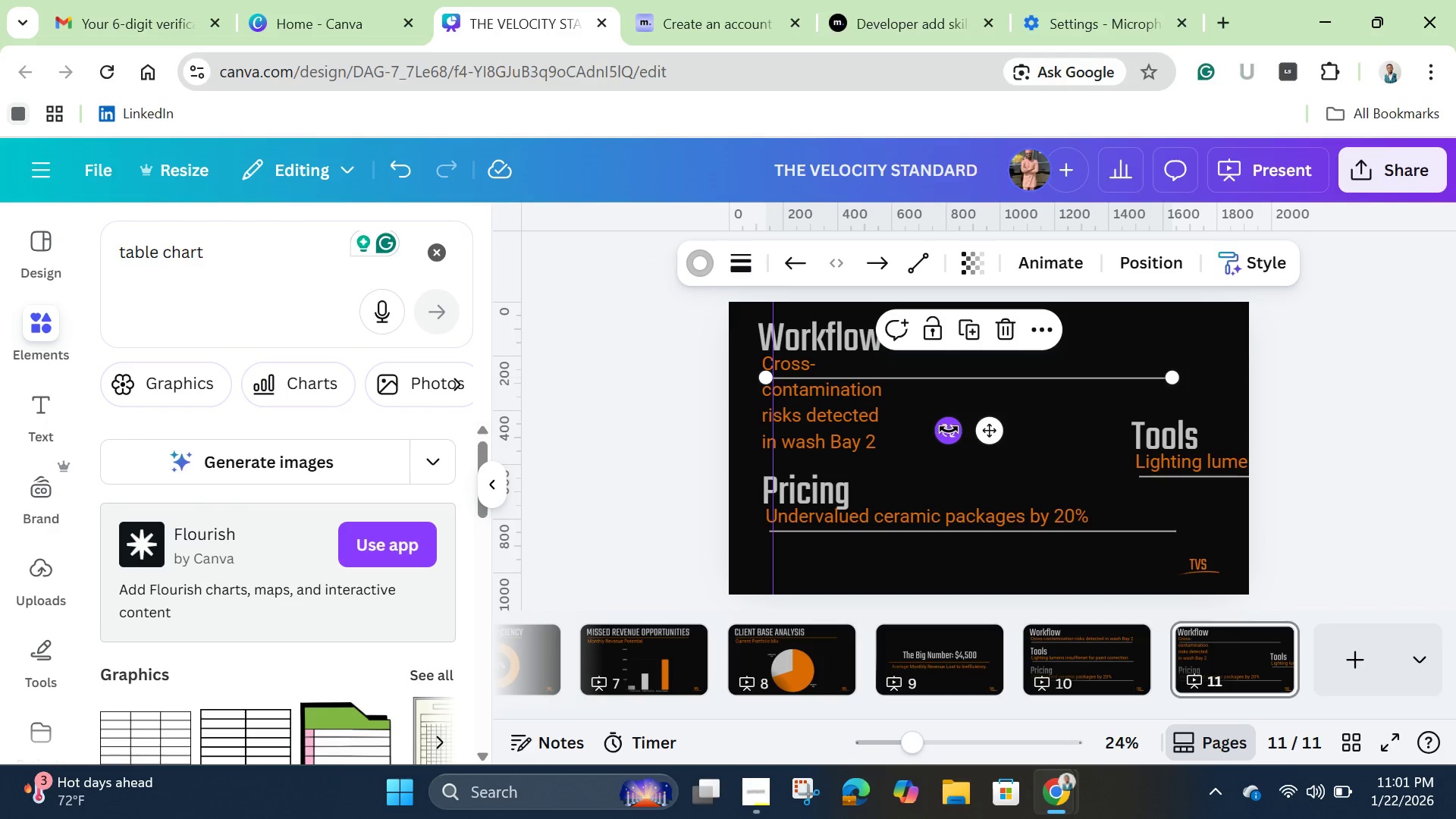 
left_click_drag(start_coordinate=[949, 429], to_coordinate=[1034, 397])
 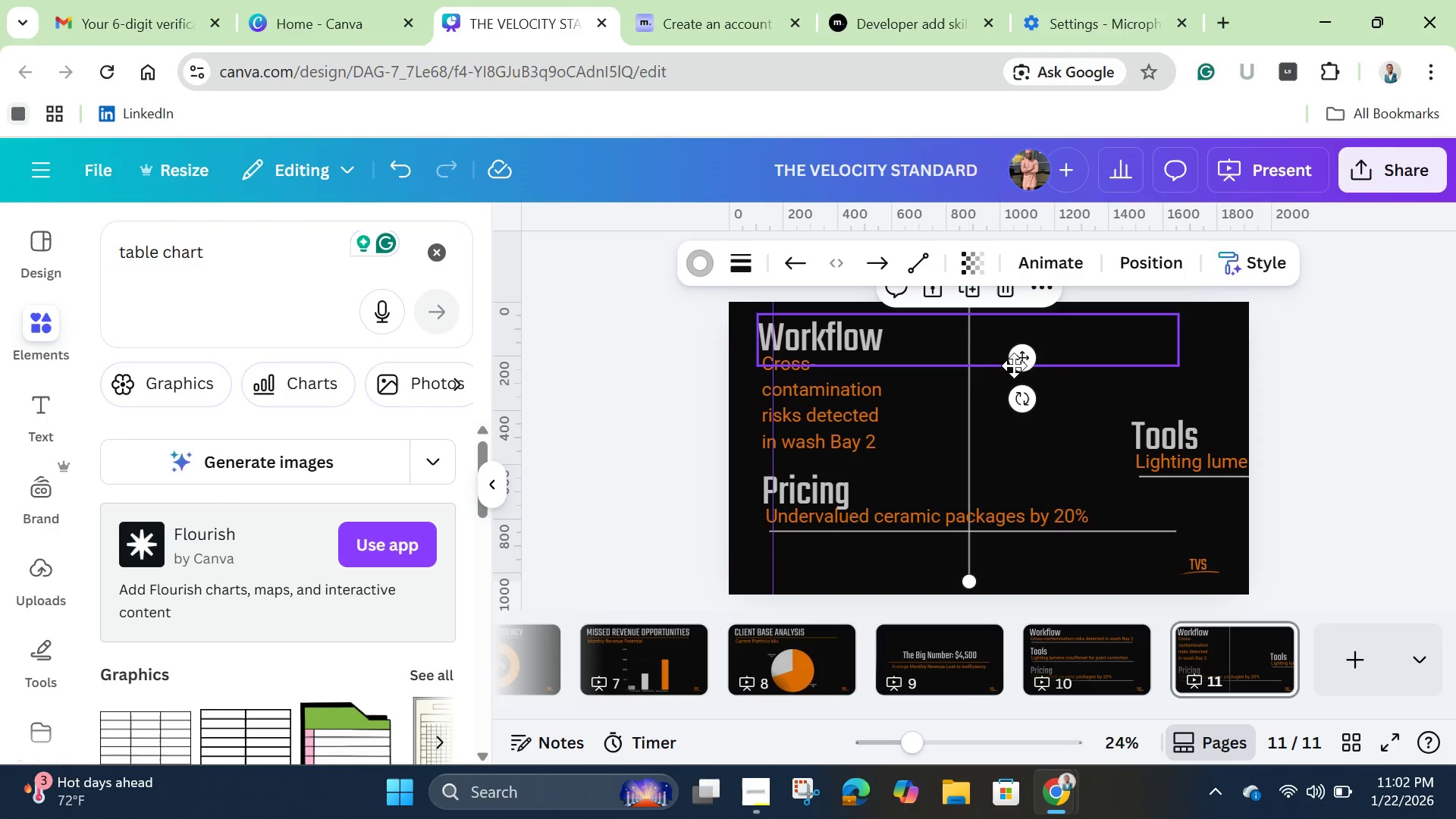 
left_click_drag(start_coordinate=[1016, 365], to_coordinate=[952, 393])
 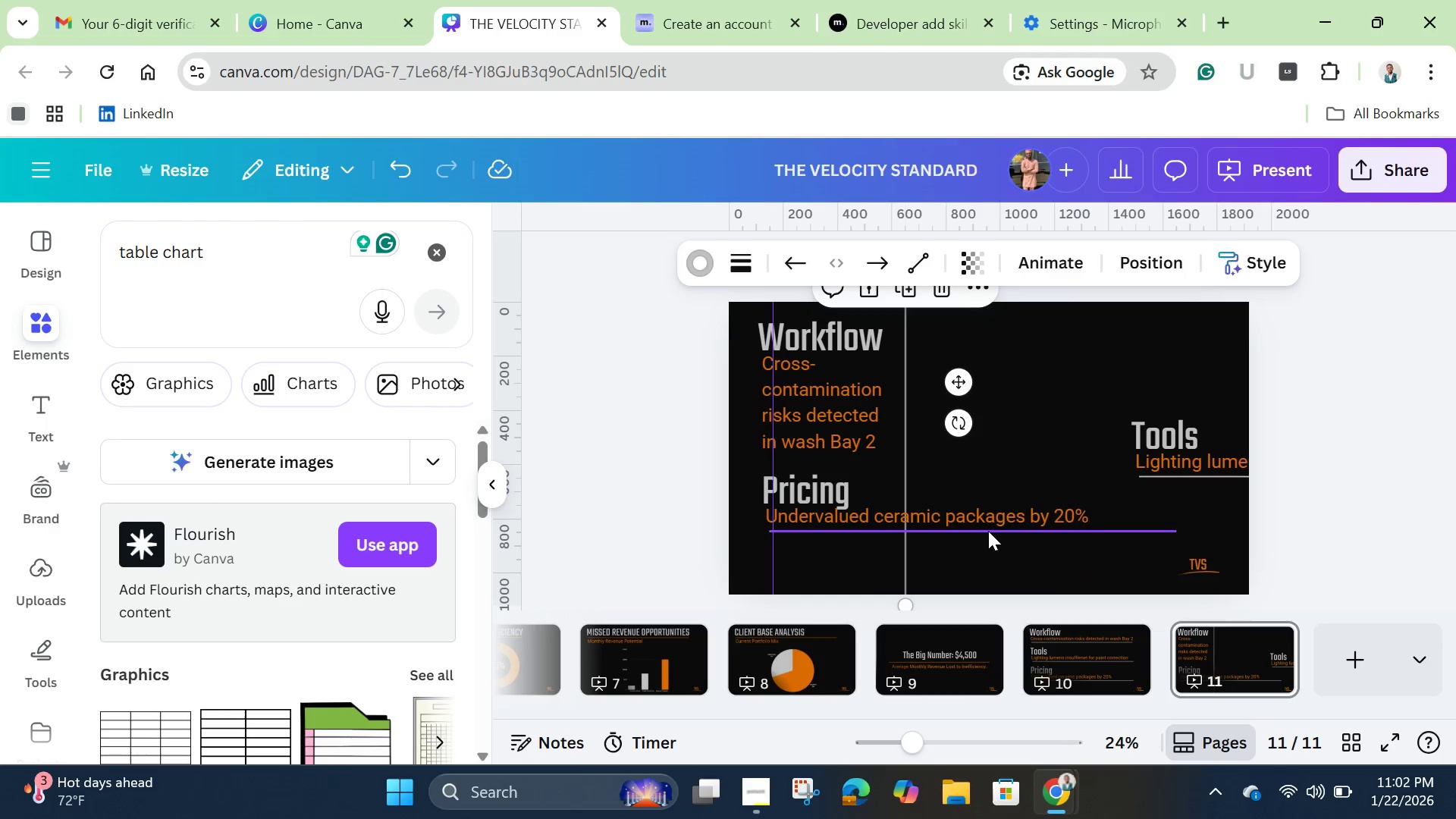 
left_click([988, 531])
 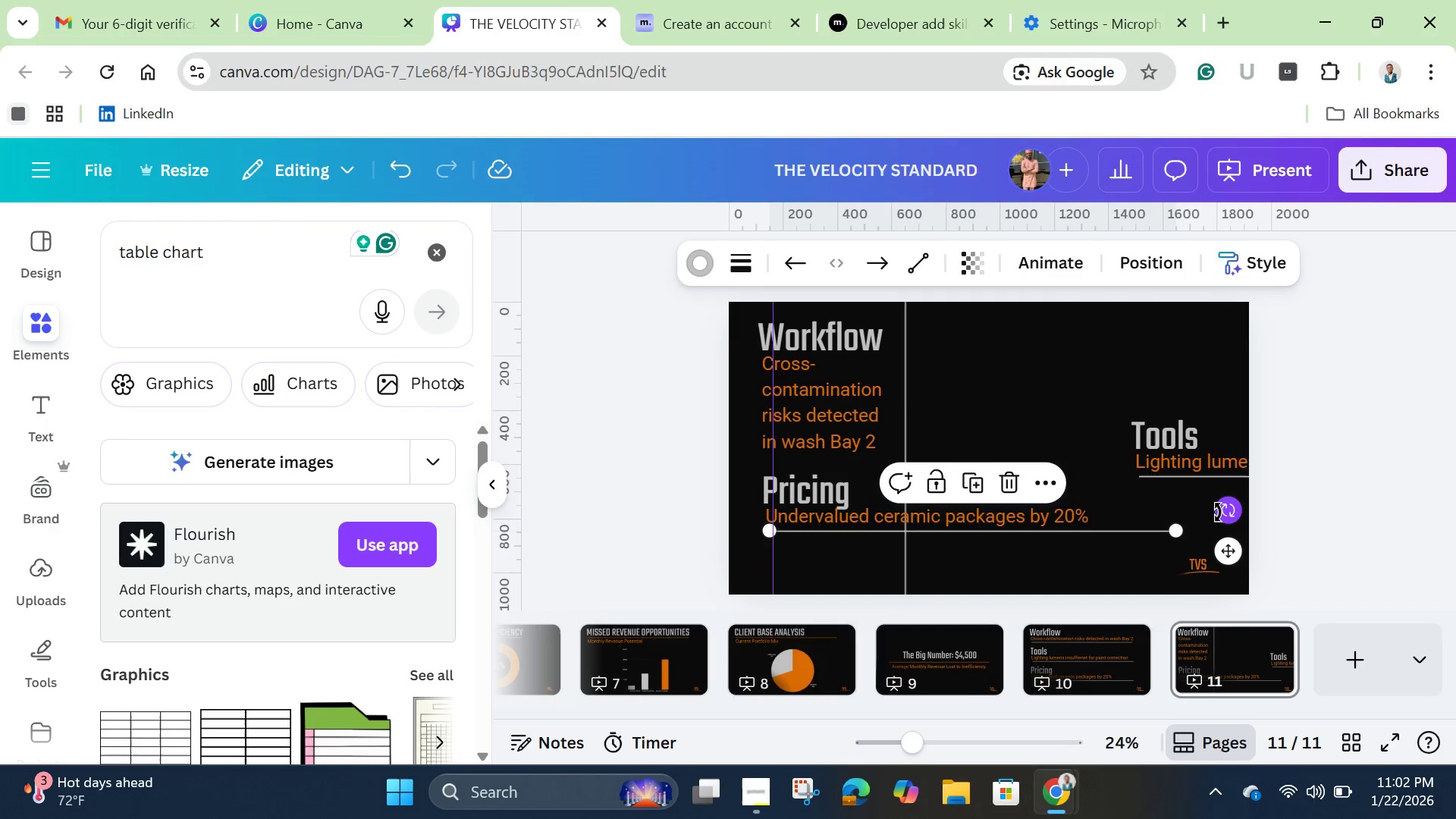 
left_click_drag(start_coordinate=[1226, 512], to_coordinate=[954, 464])
 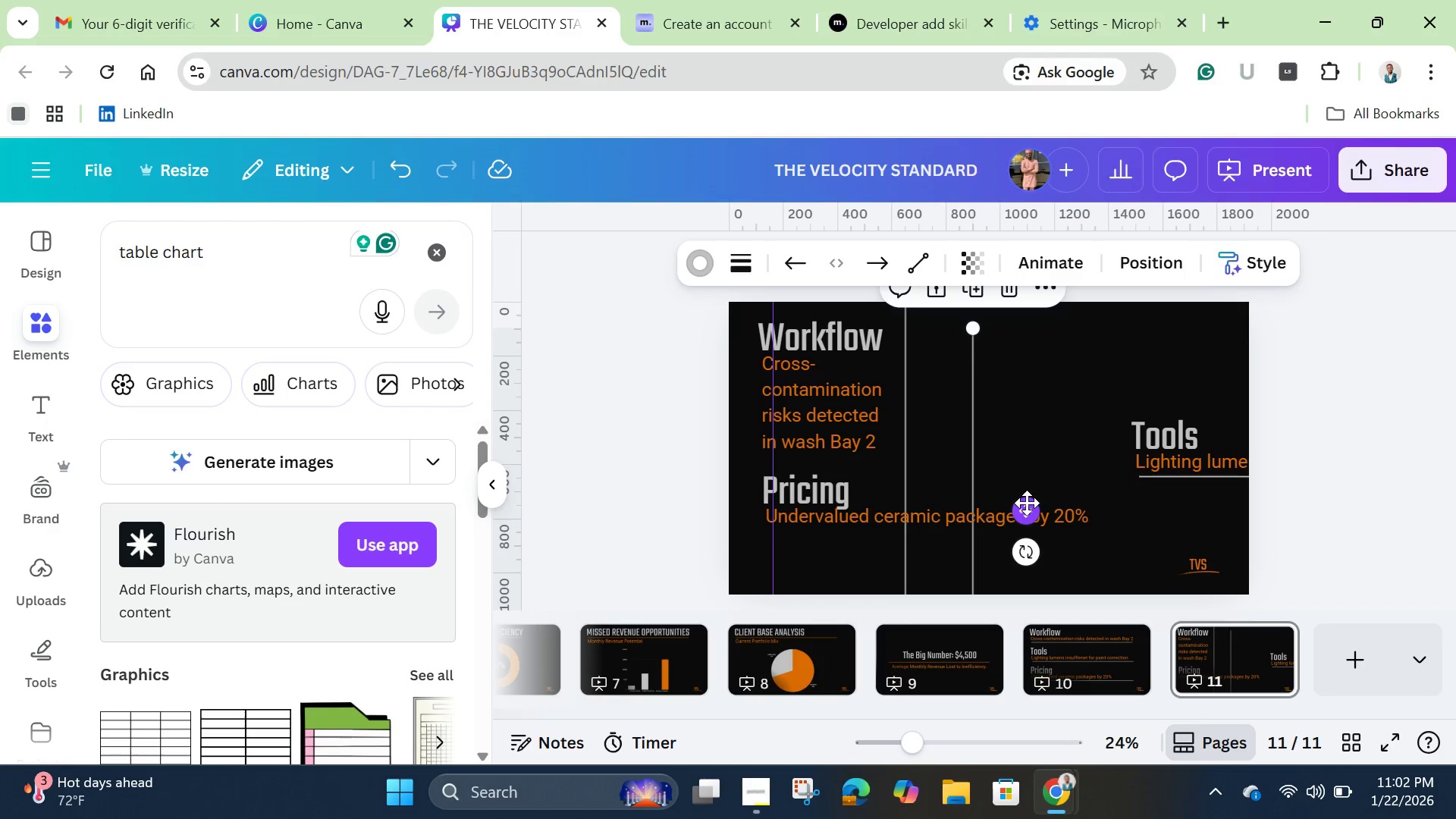 
left_click_drag(start_coordinate=[1028, 505], to_coordinate=[1138, 455])
 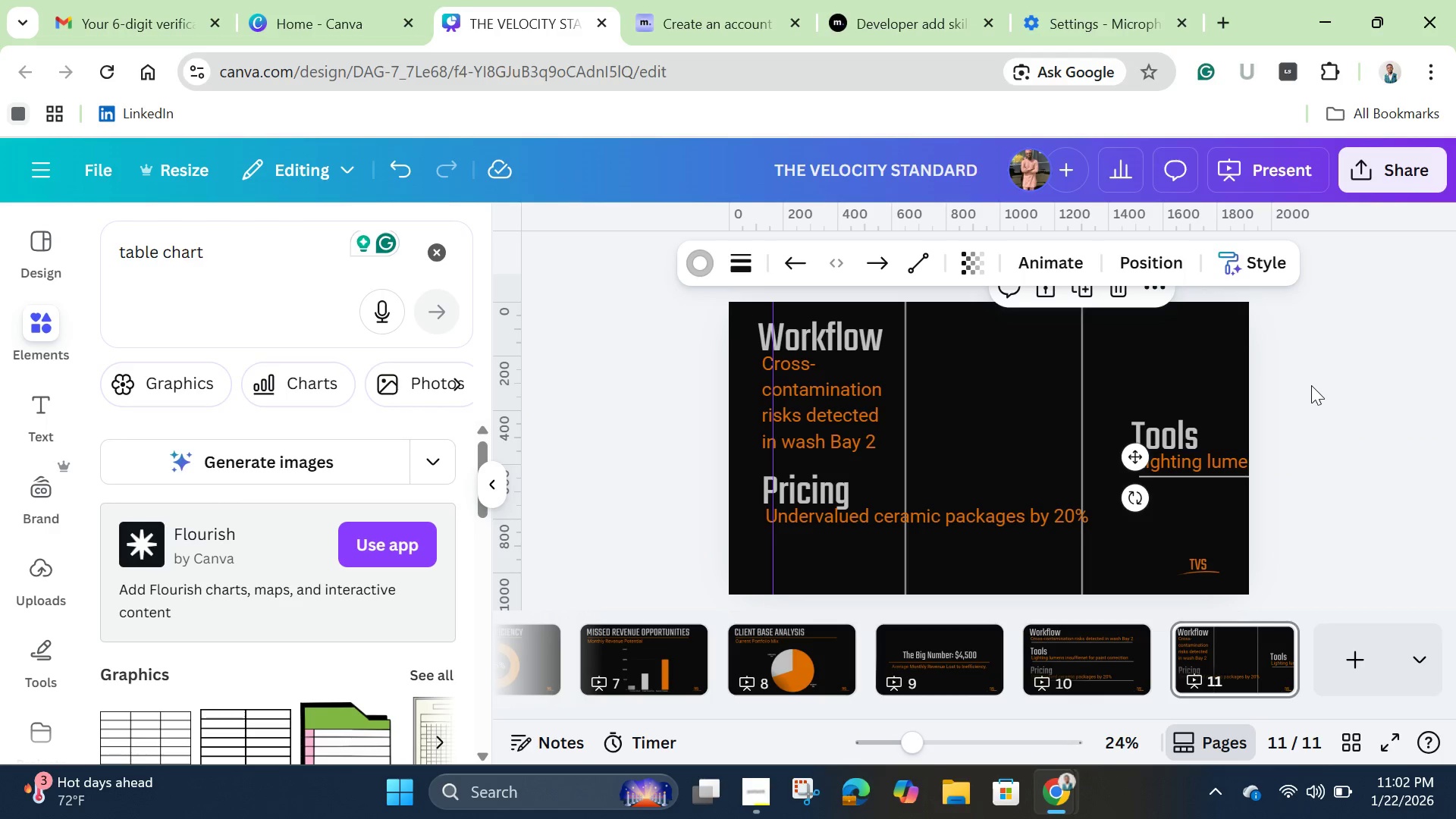 
left_click([1309, 376])
 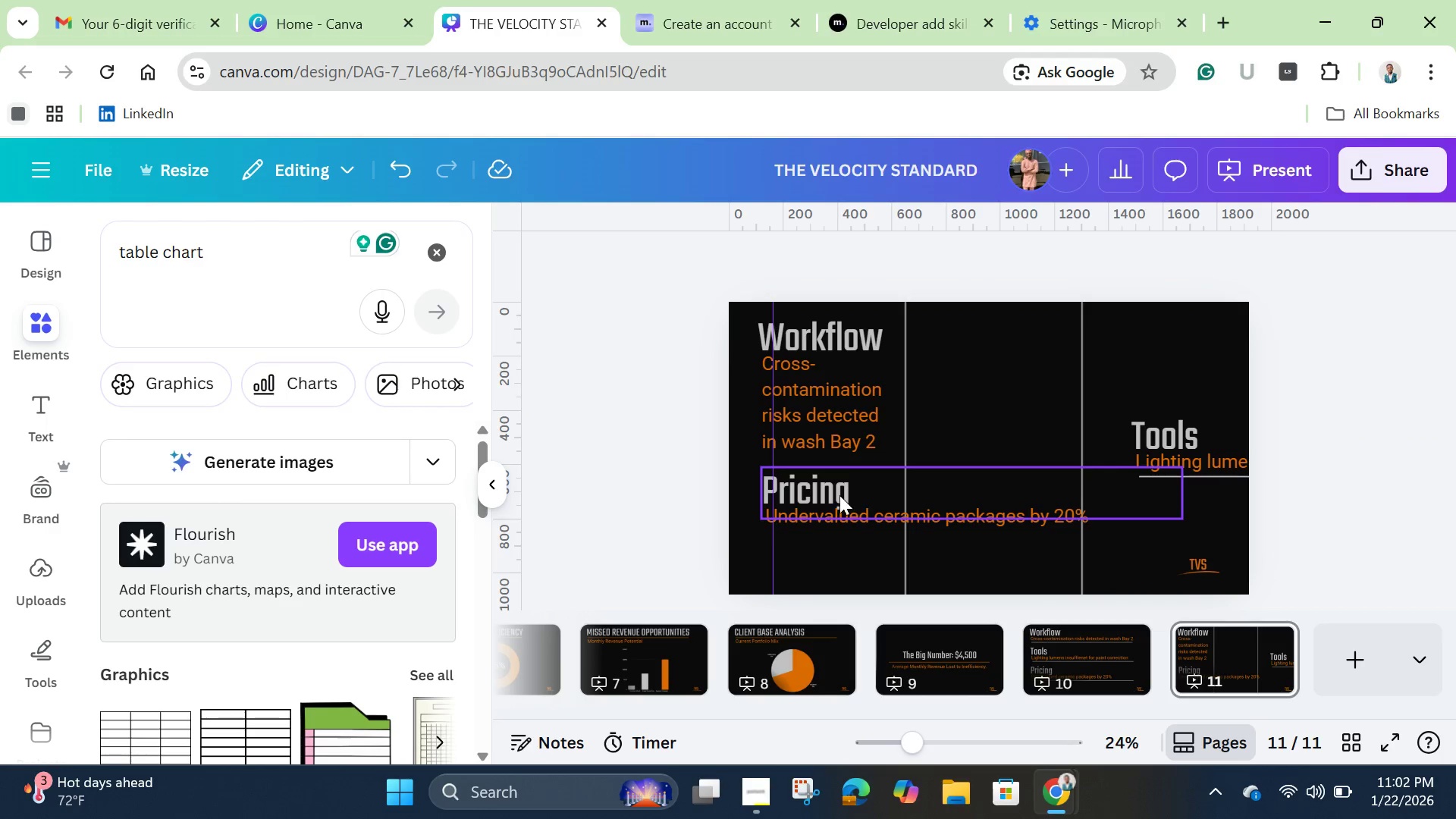 
left_click([839, 496])
 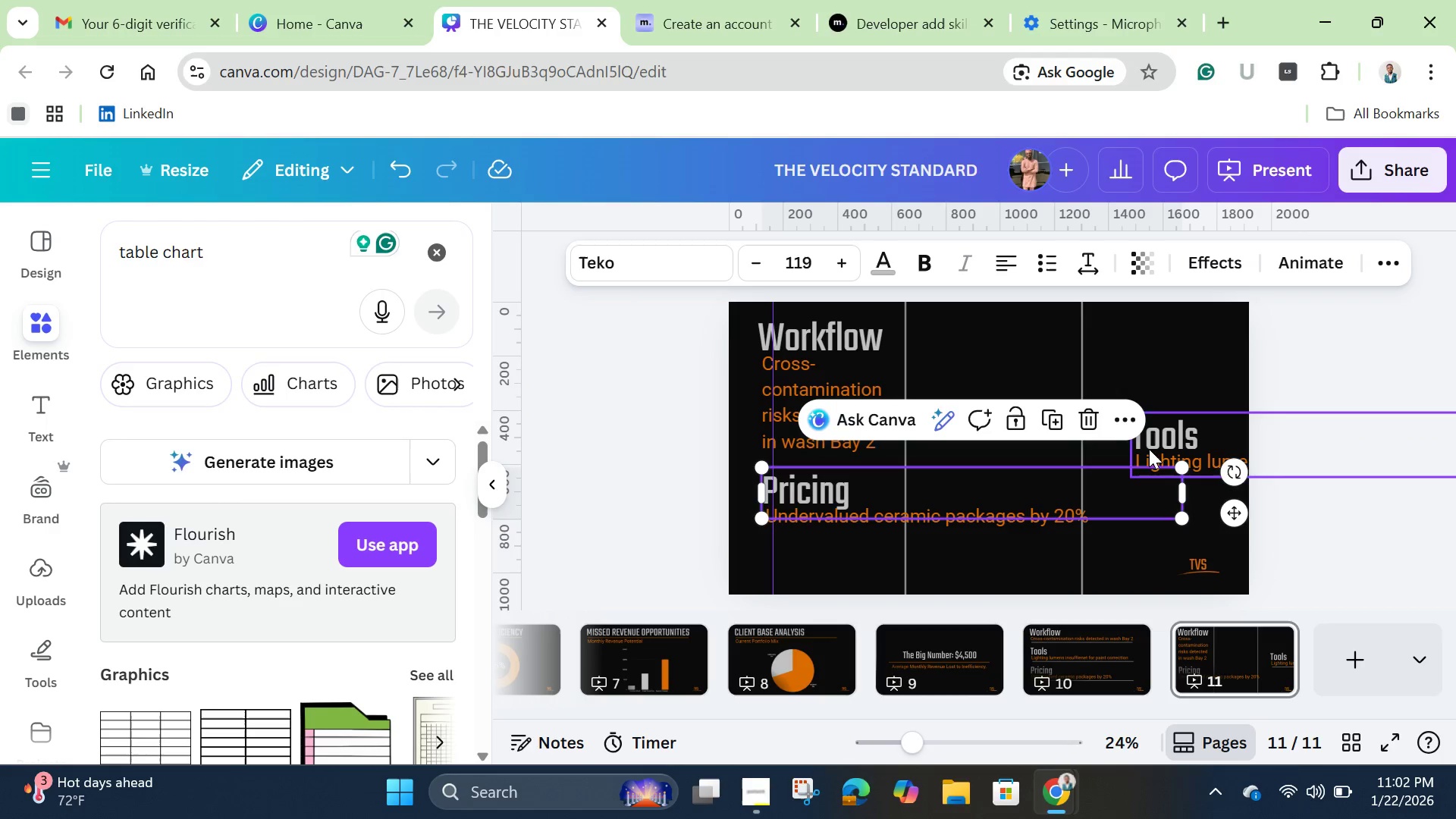 
left_click([1156, 445])
 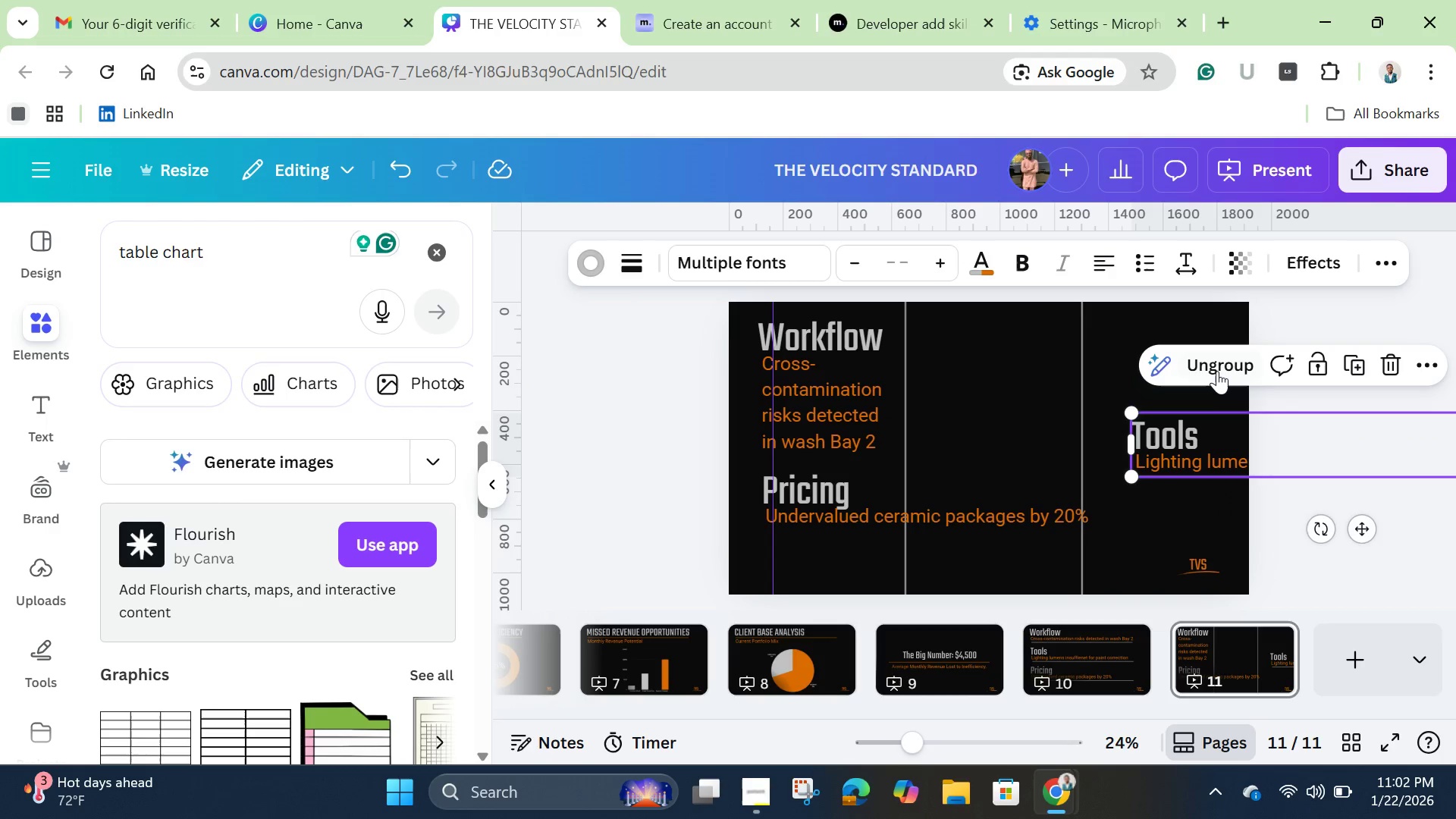 
left_click([1217, 369])
 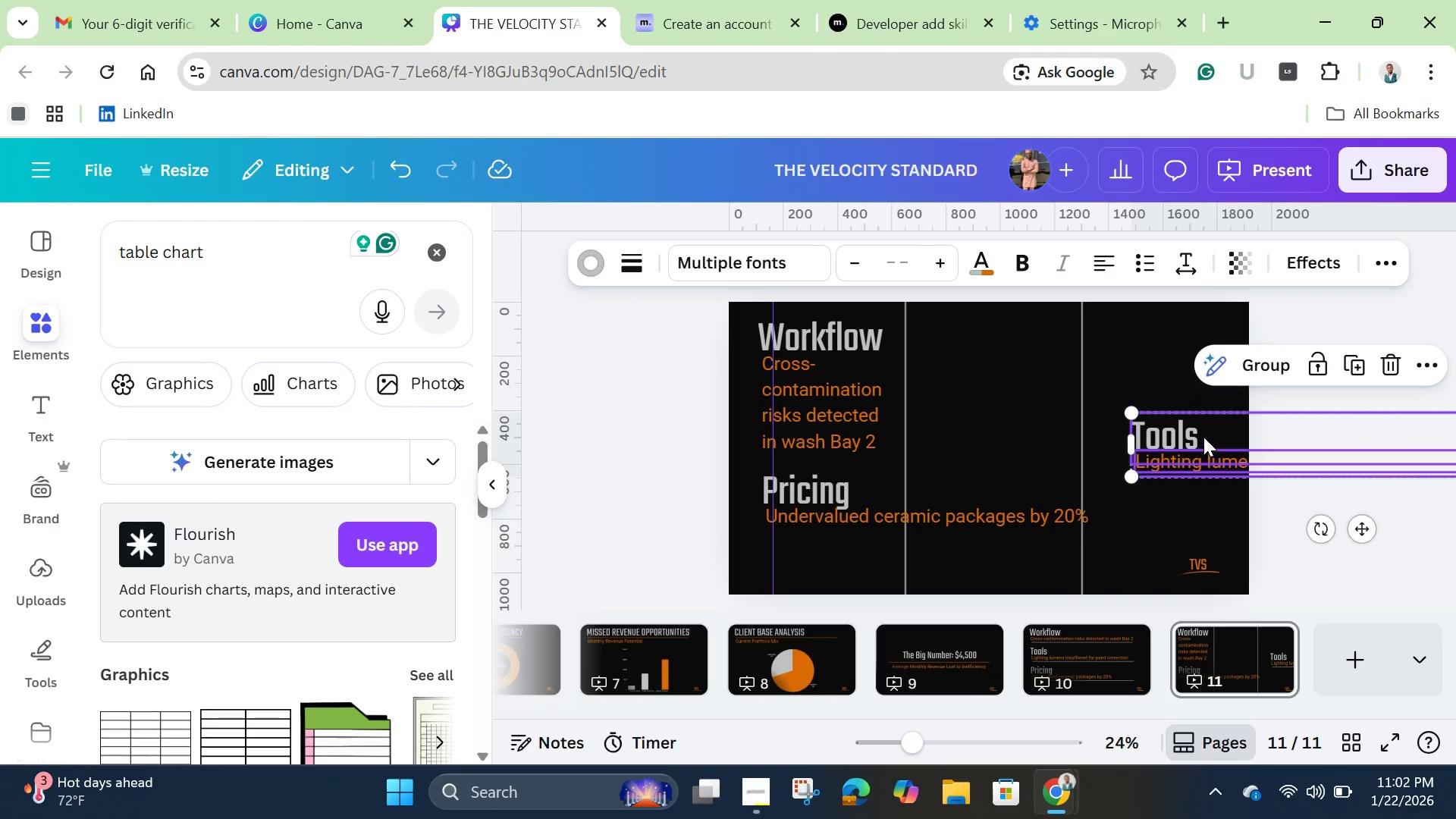 
left_click([1203, 437])
 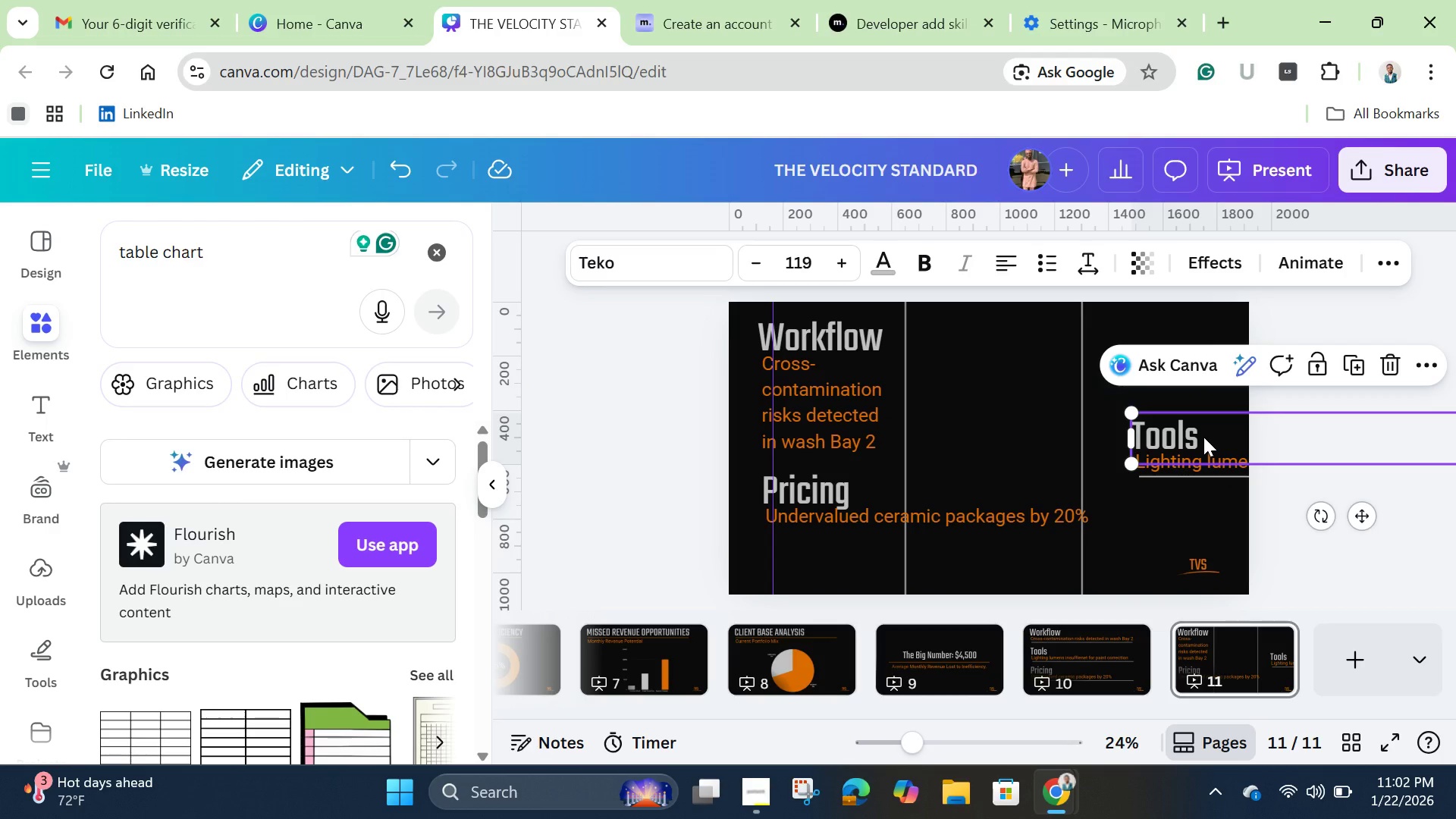 
left_click_drag(start_coordinate=[1203, 437], to_coordinate=[987, 340])
 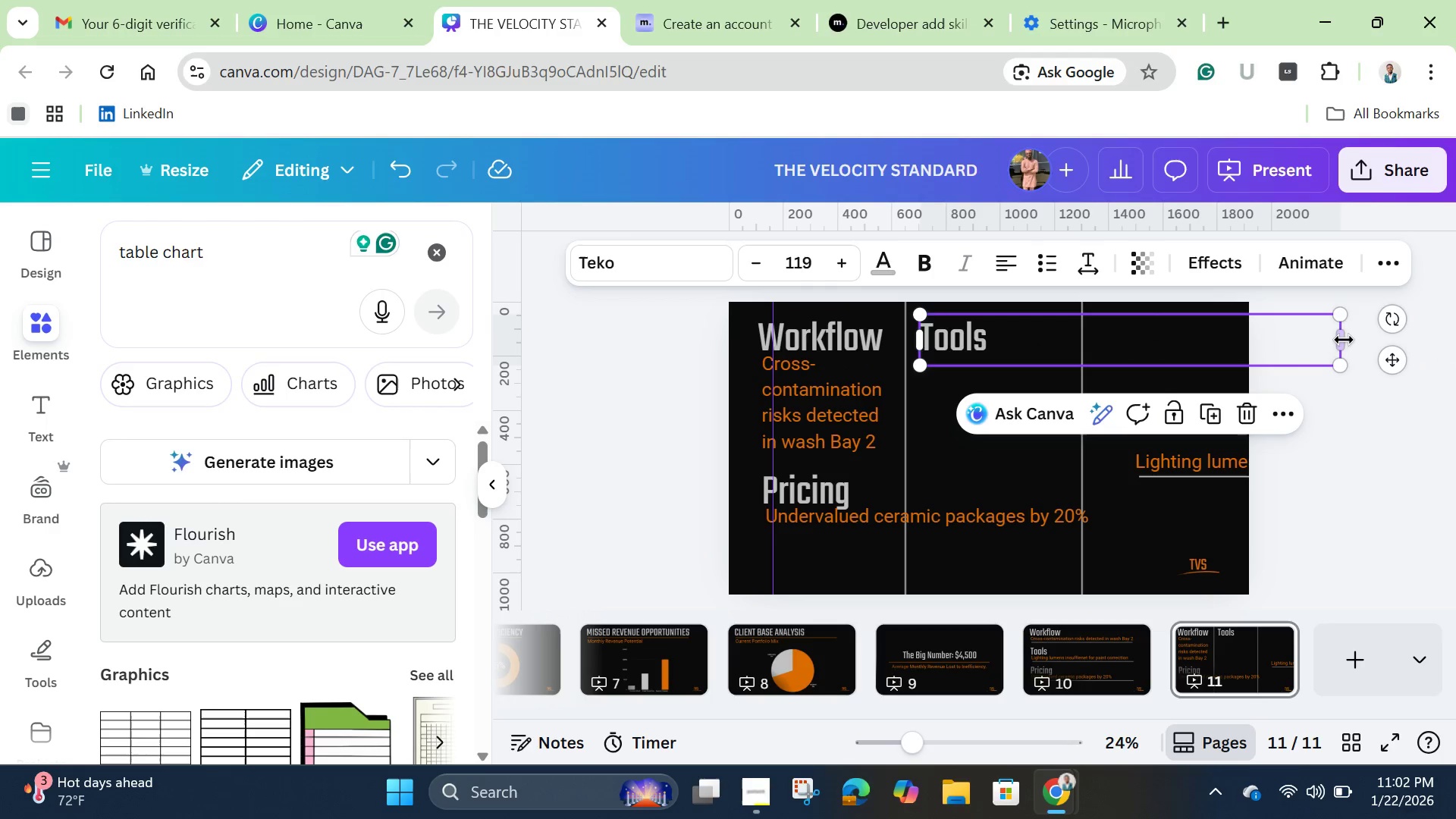 
left_click_drag(start_coordinate=[1345, 340], to_coordinate=[1011, 360])
 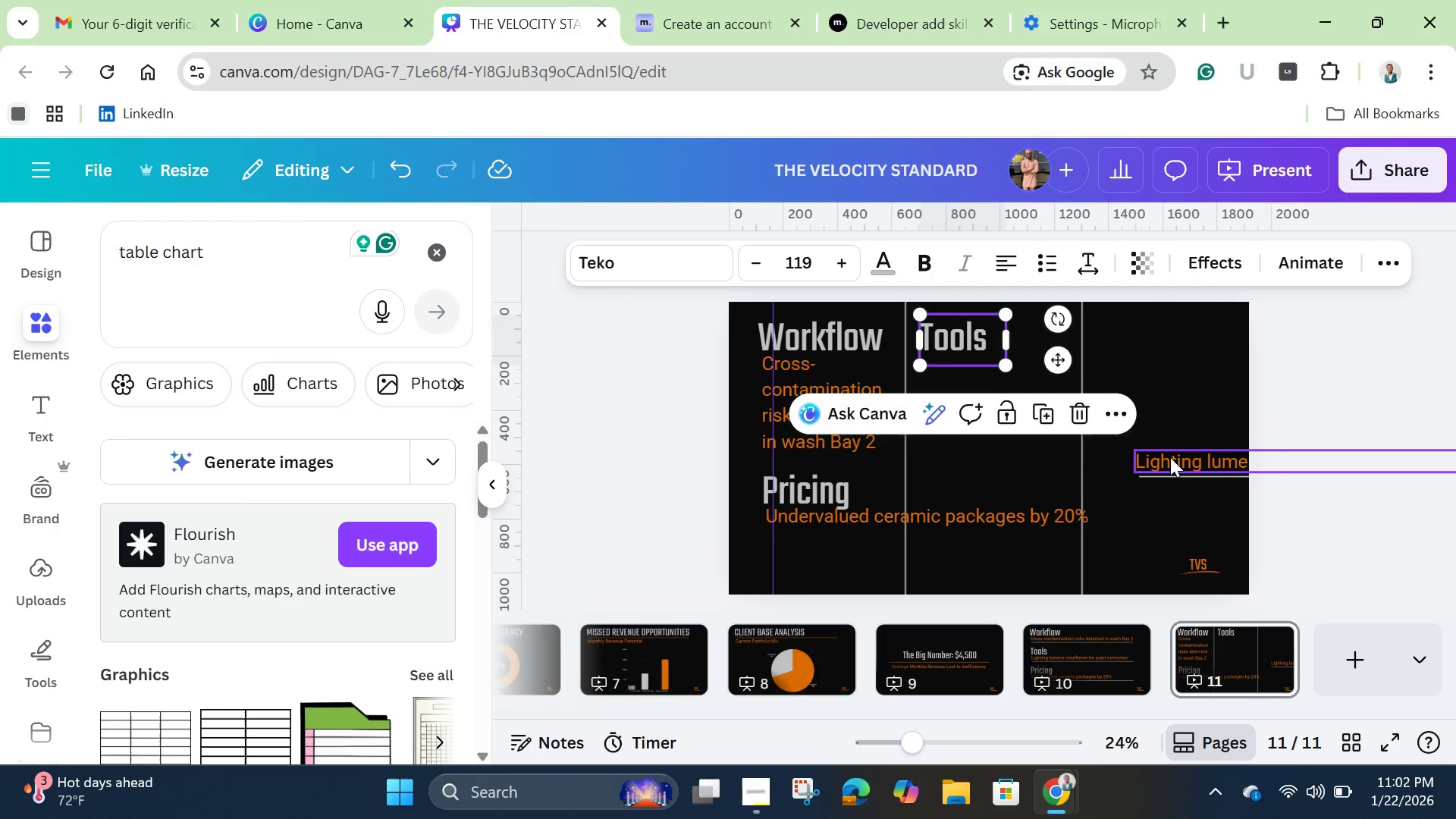 
left_click([1170, 457])
 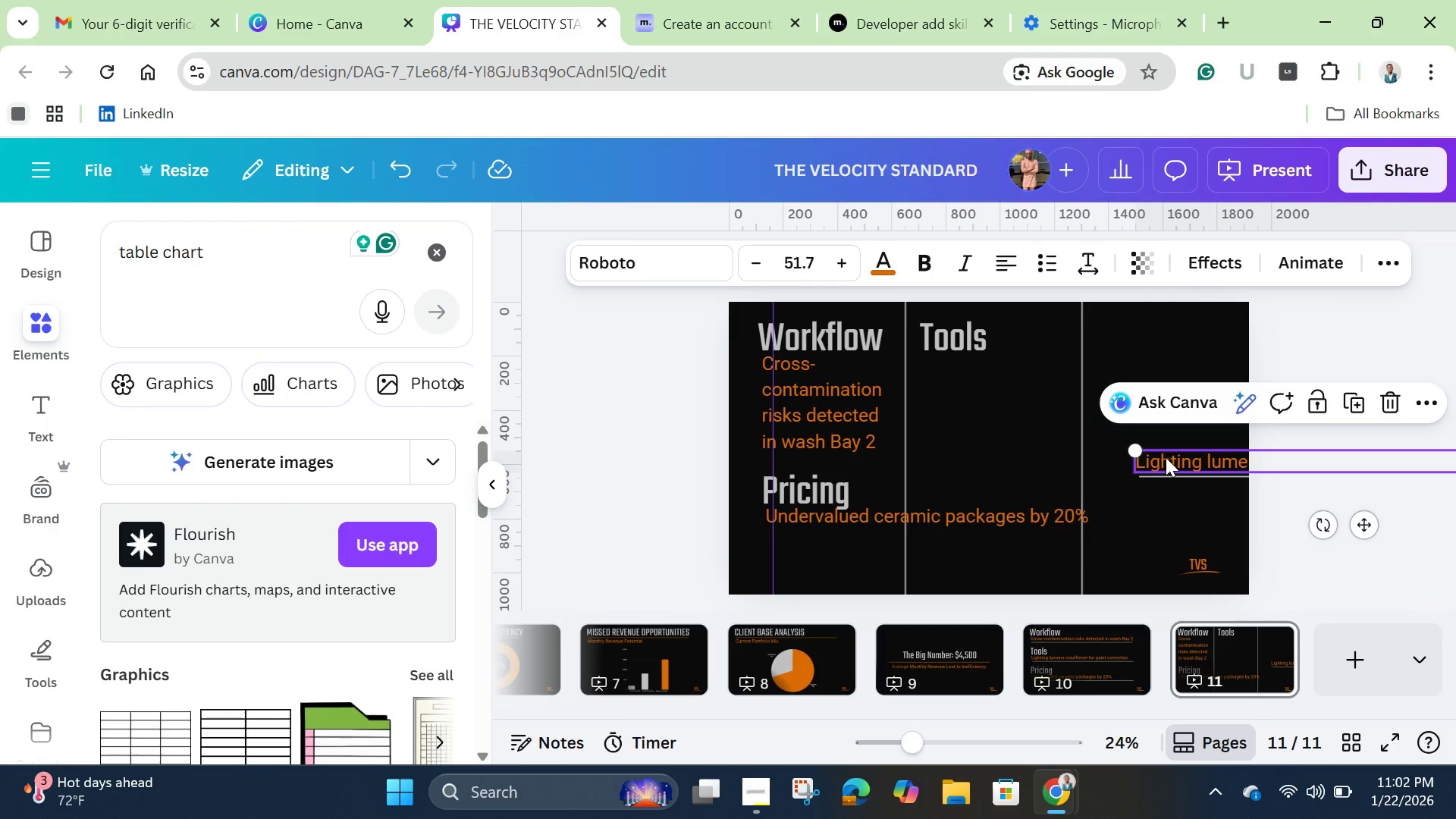 
left_click_drag(start_coordinate=[1170, 457], to_coordinate=[952, 374])
 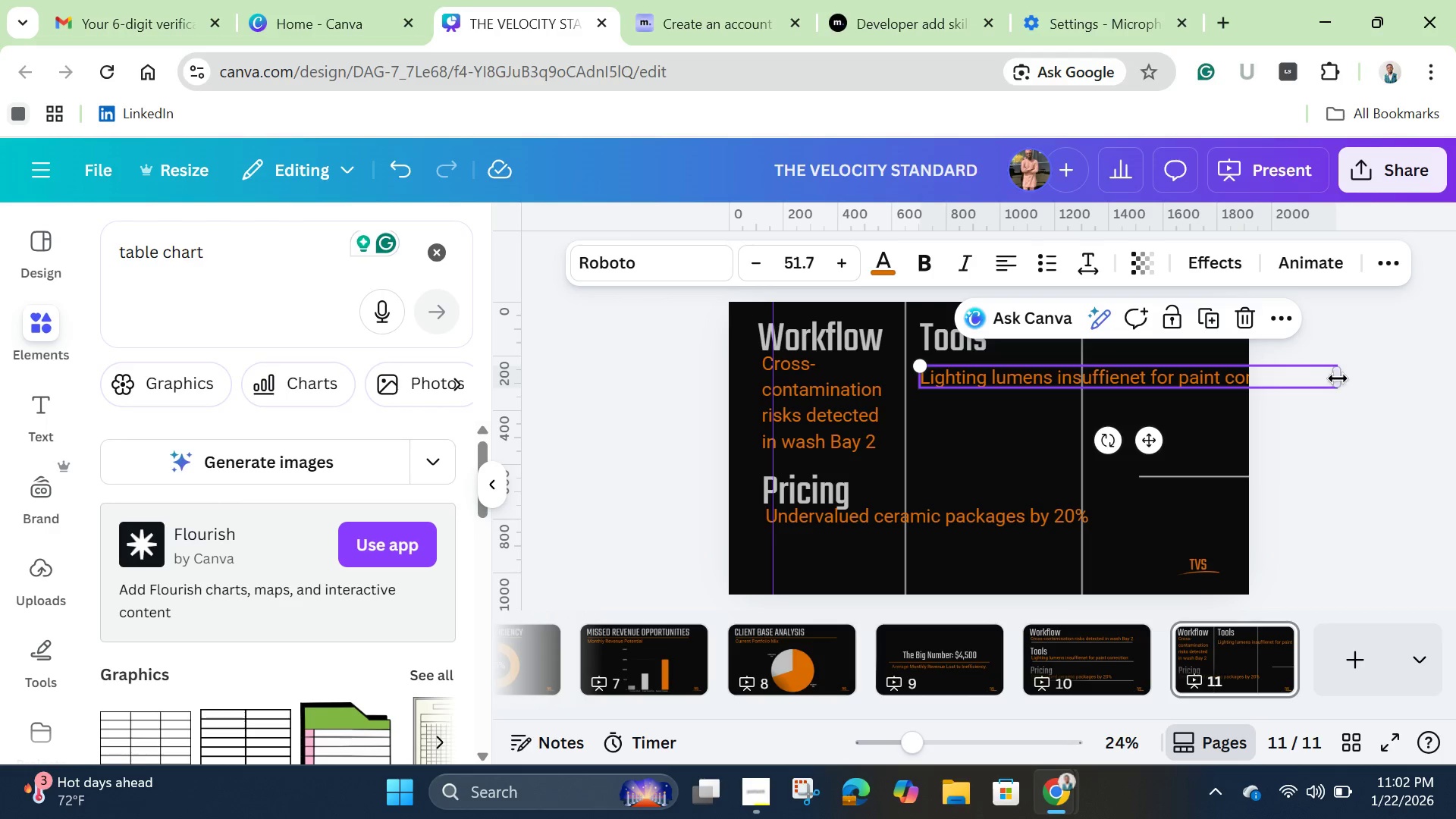 
left_click_drag(start_coordinate=[1339, 378], to_coordinate=[1062, 441])
 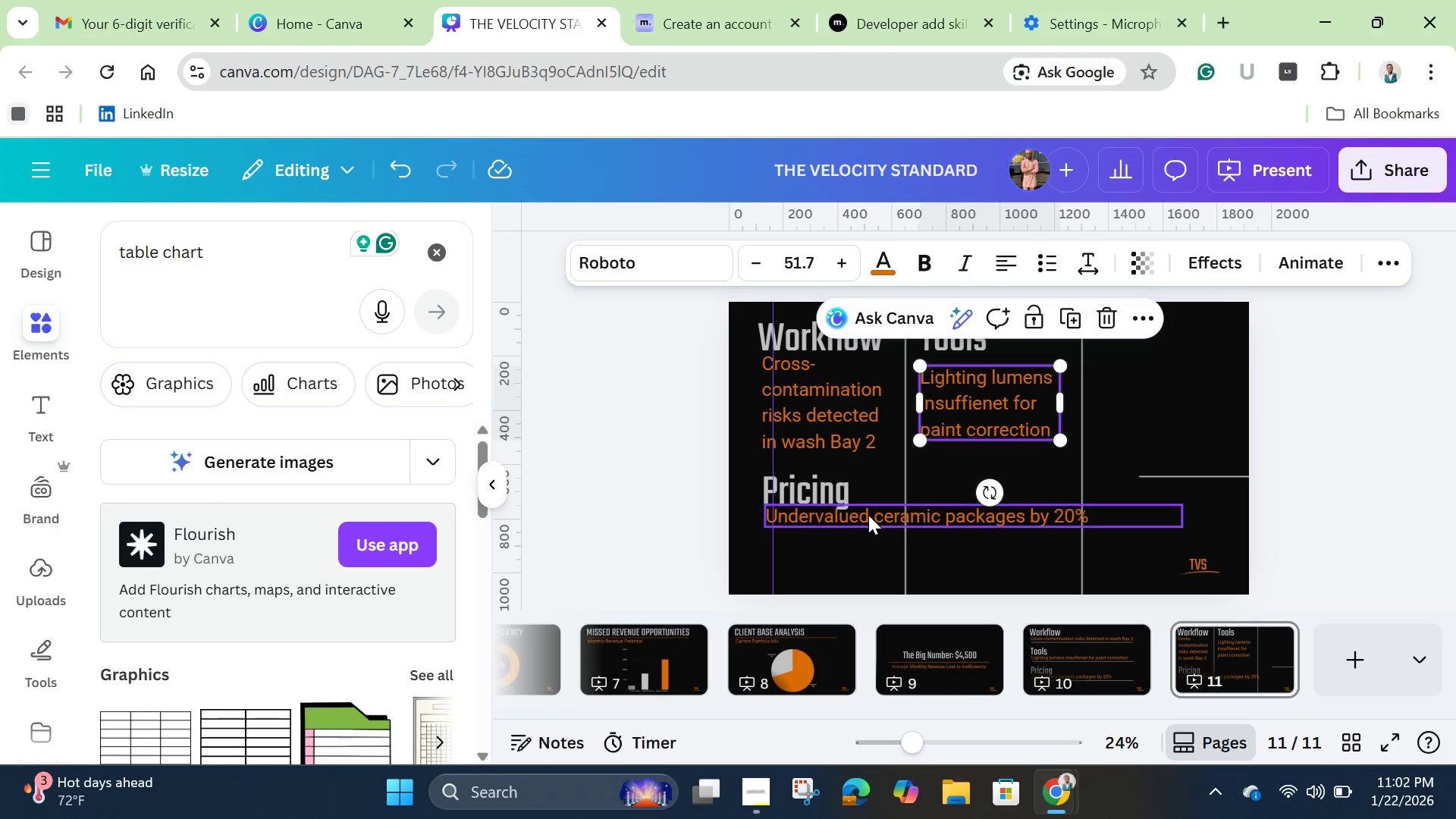 
left_click([827, 488])
 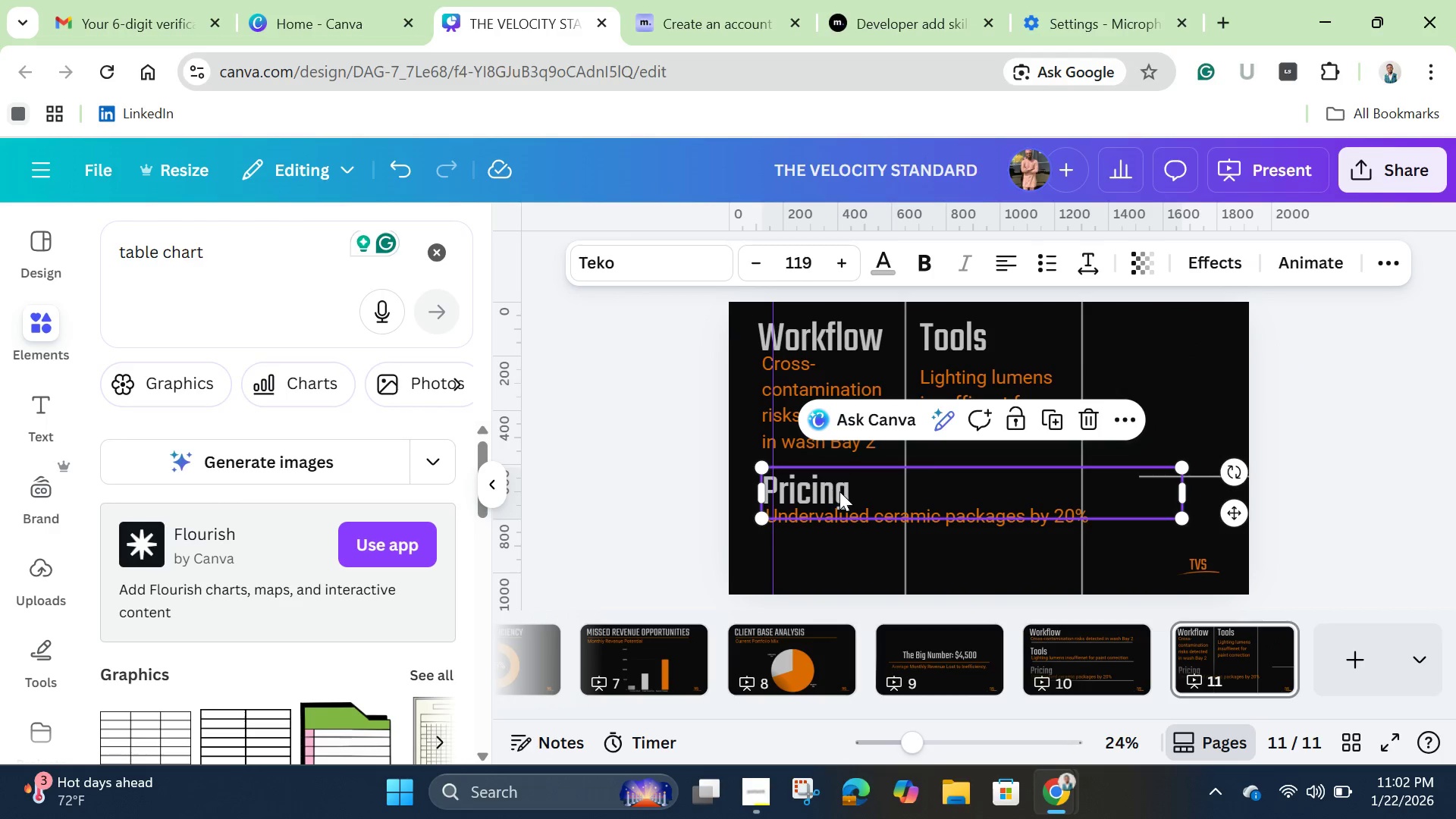 
left_click_drag(start_coordinate=[836, 491], to_coordinate=[1169, 334])
 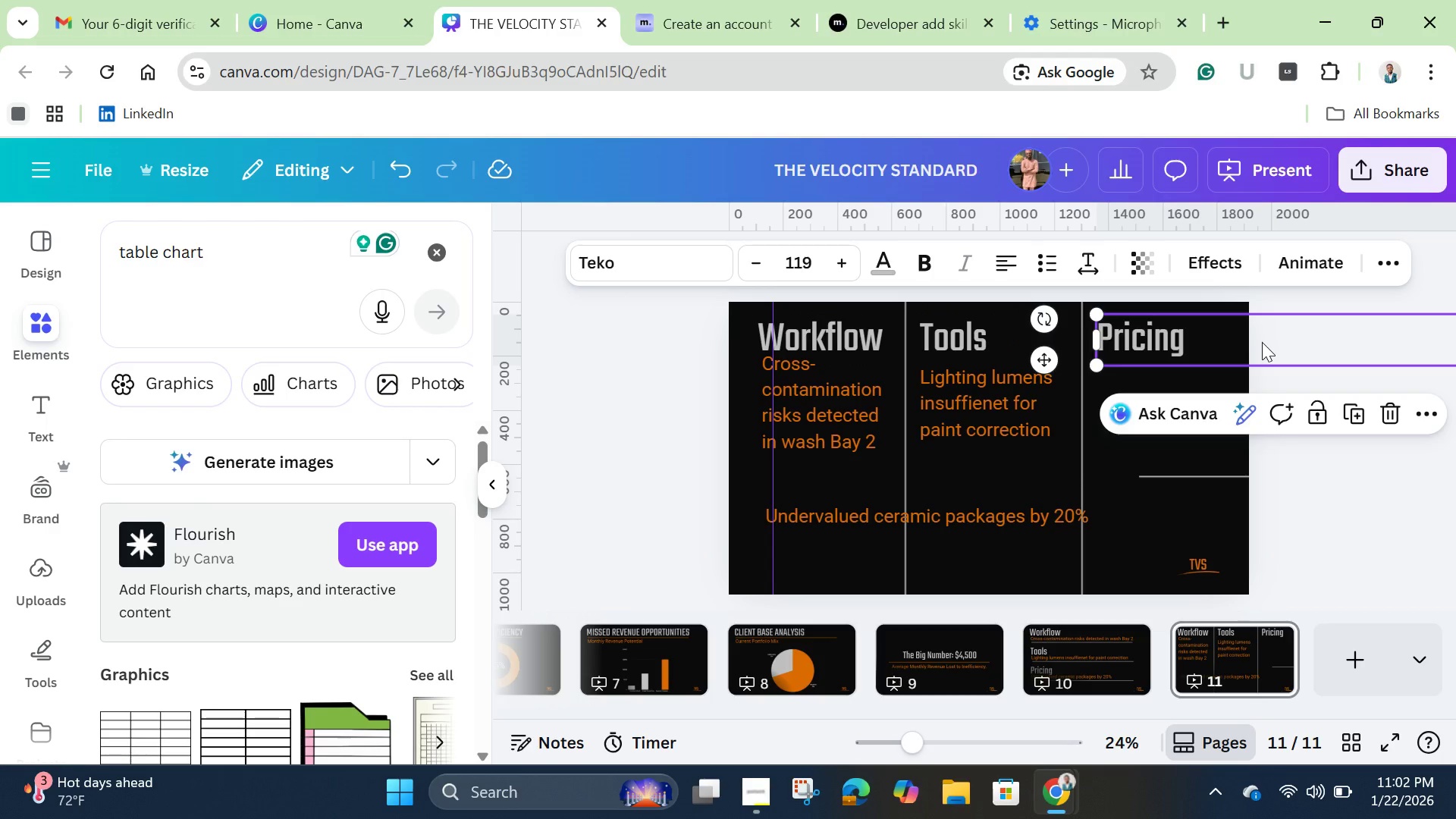 
left_click_drag(start_coordinate=[1262, 342], to_coordinate=[1052, 345])
 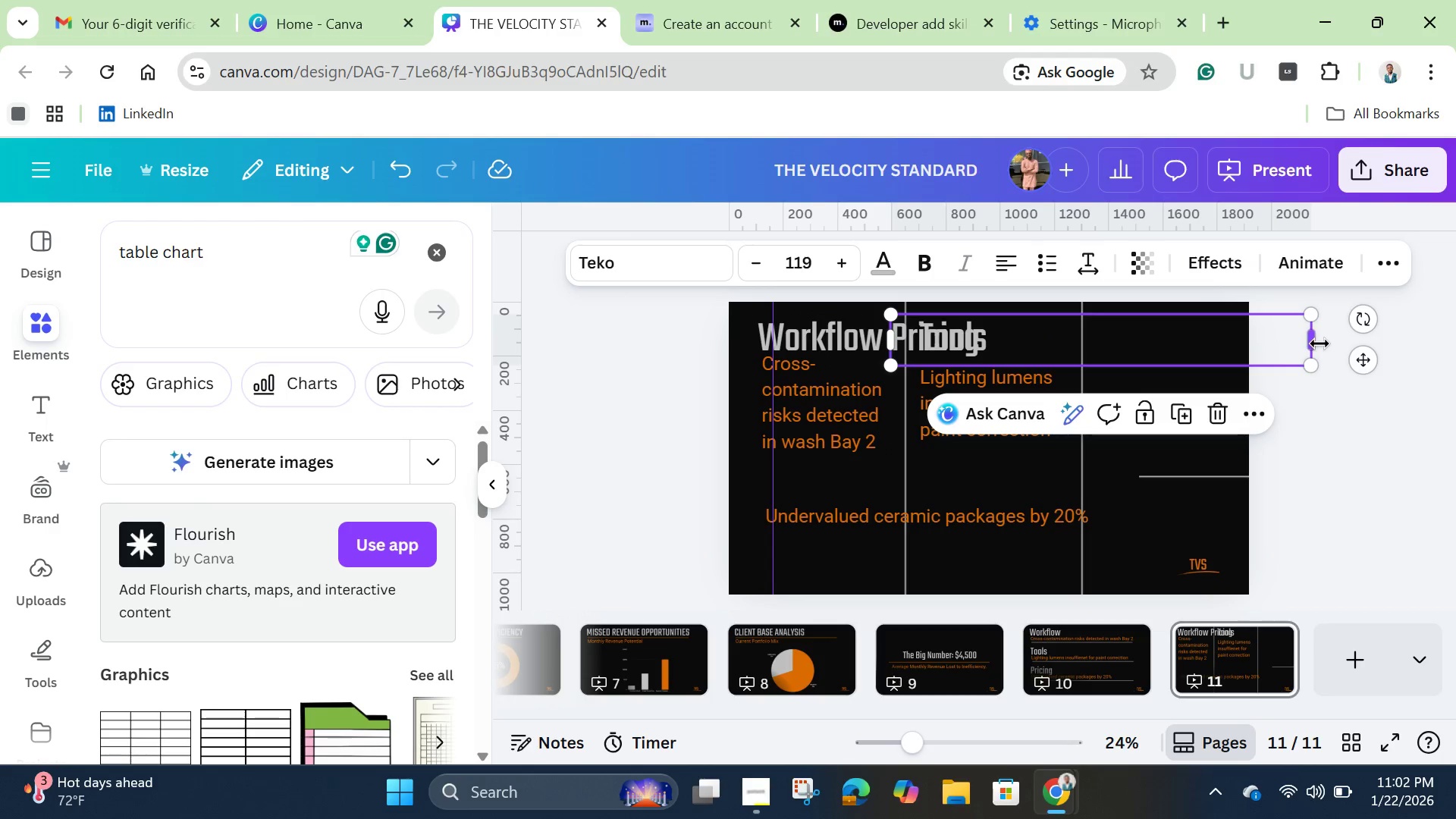 
left_click_drag(start_coordinate=[1320, 344], to_coordinate=[1049, 351])
 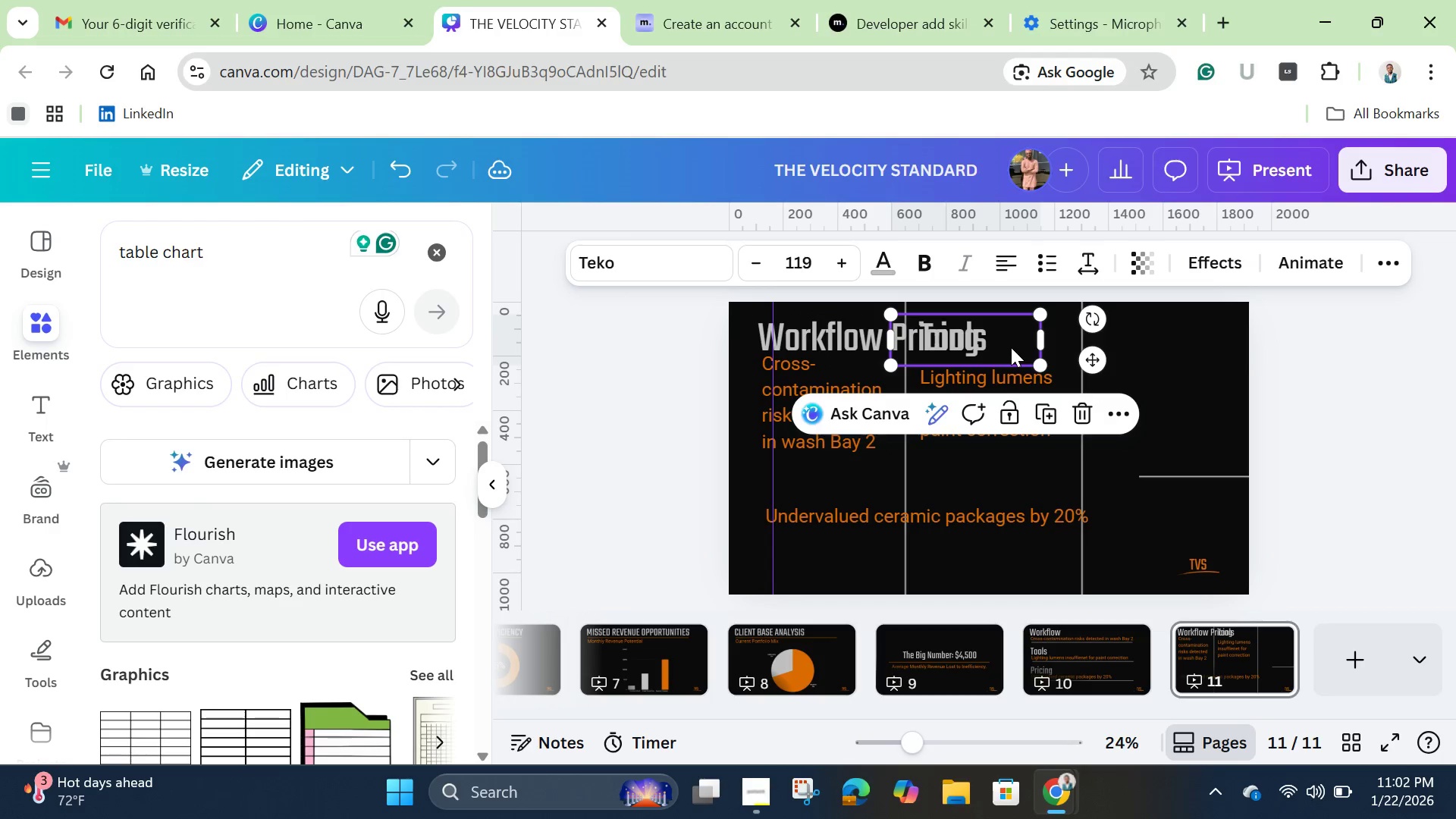 
left_click_drag(start_coordinate=[1011, 347], to_coordinate=[1217, 345])
 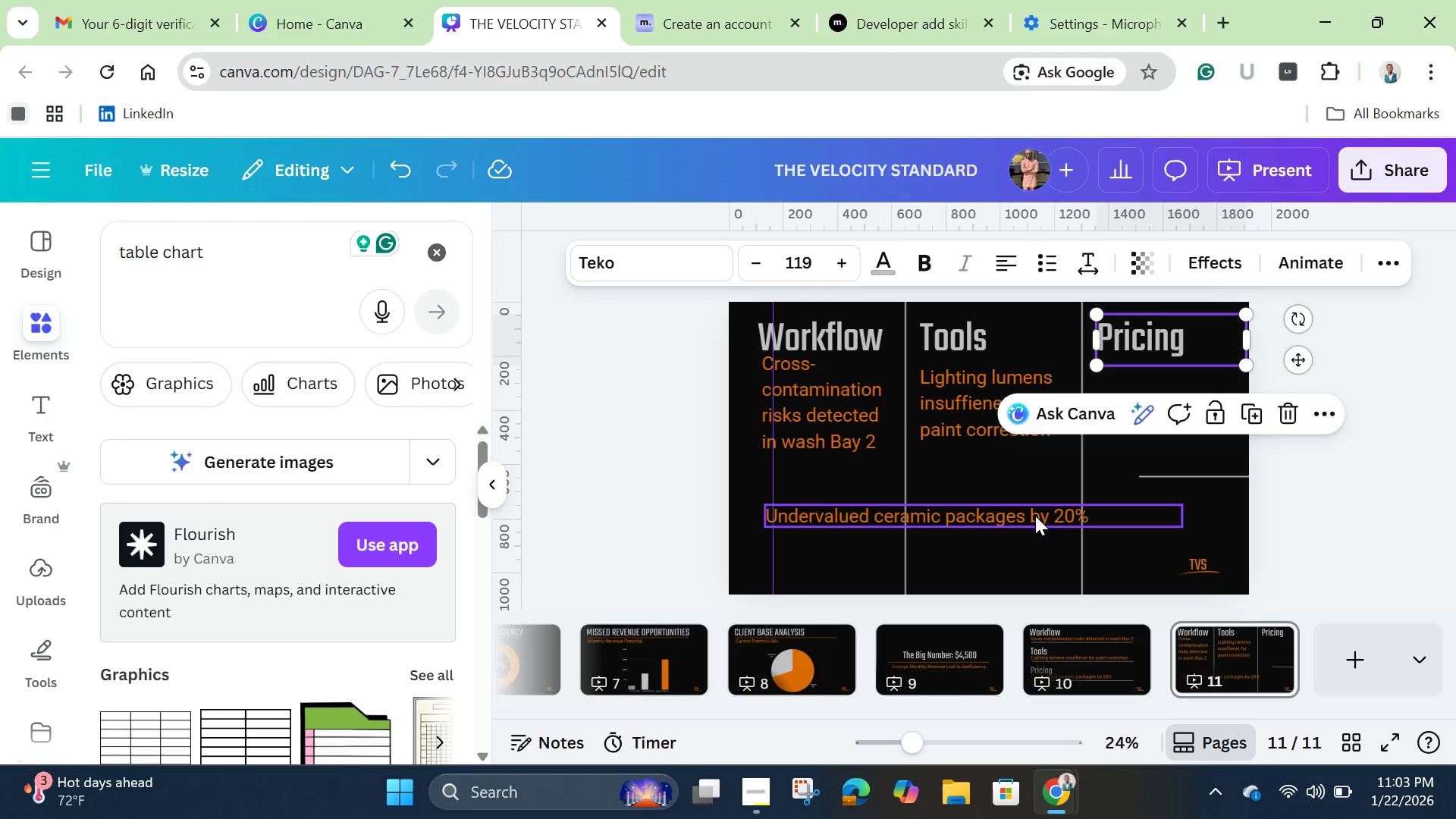 
left_click([1035, 516])
 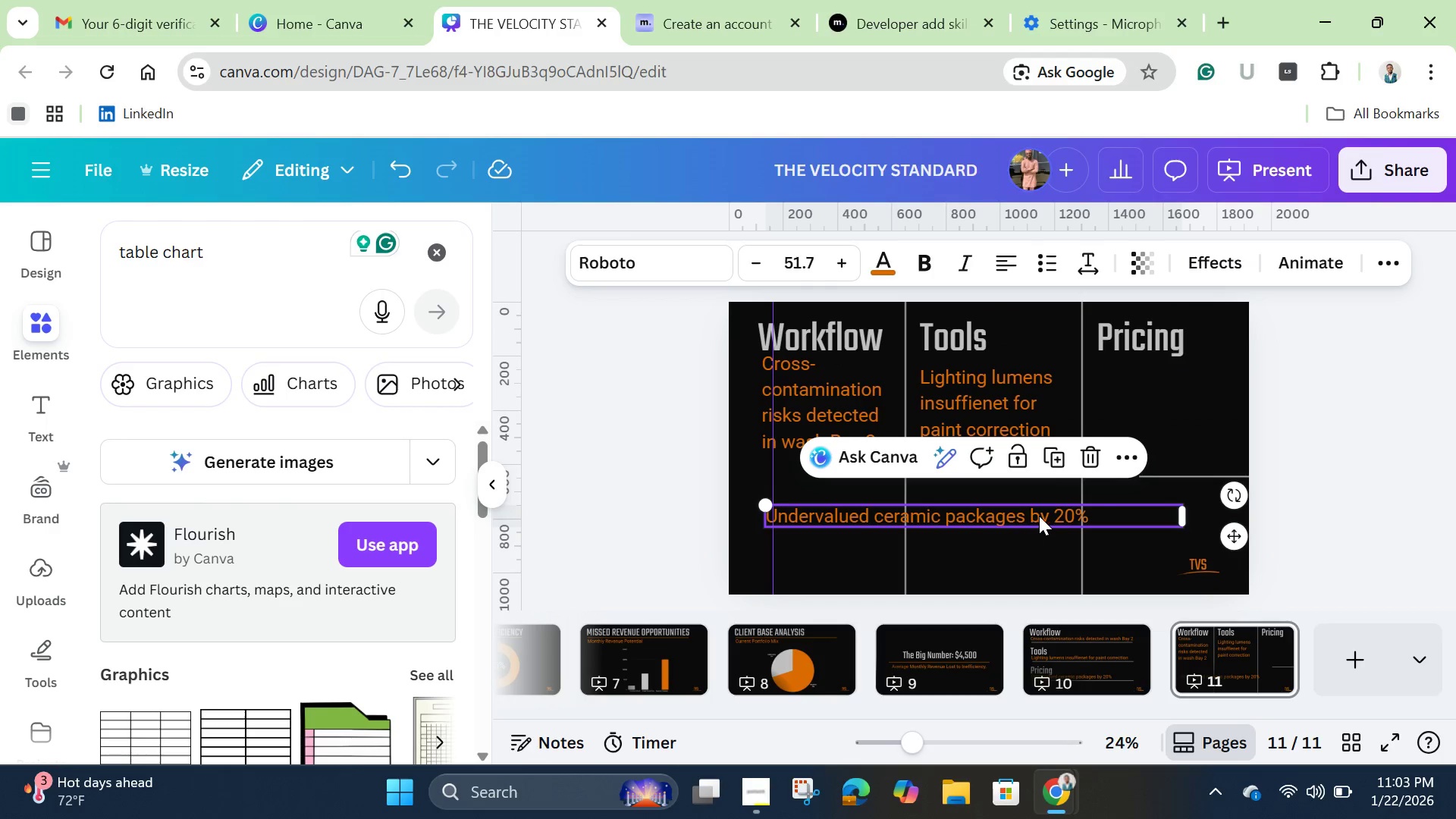 
left_click_drag(start_coordinate=[1035, 516], to_coordinate=[1220, 409])
 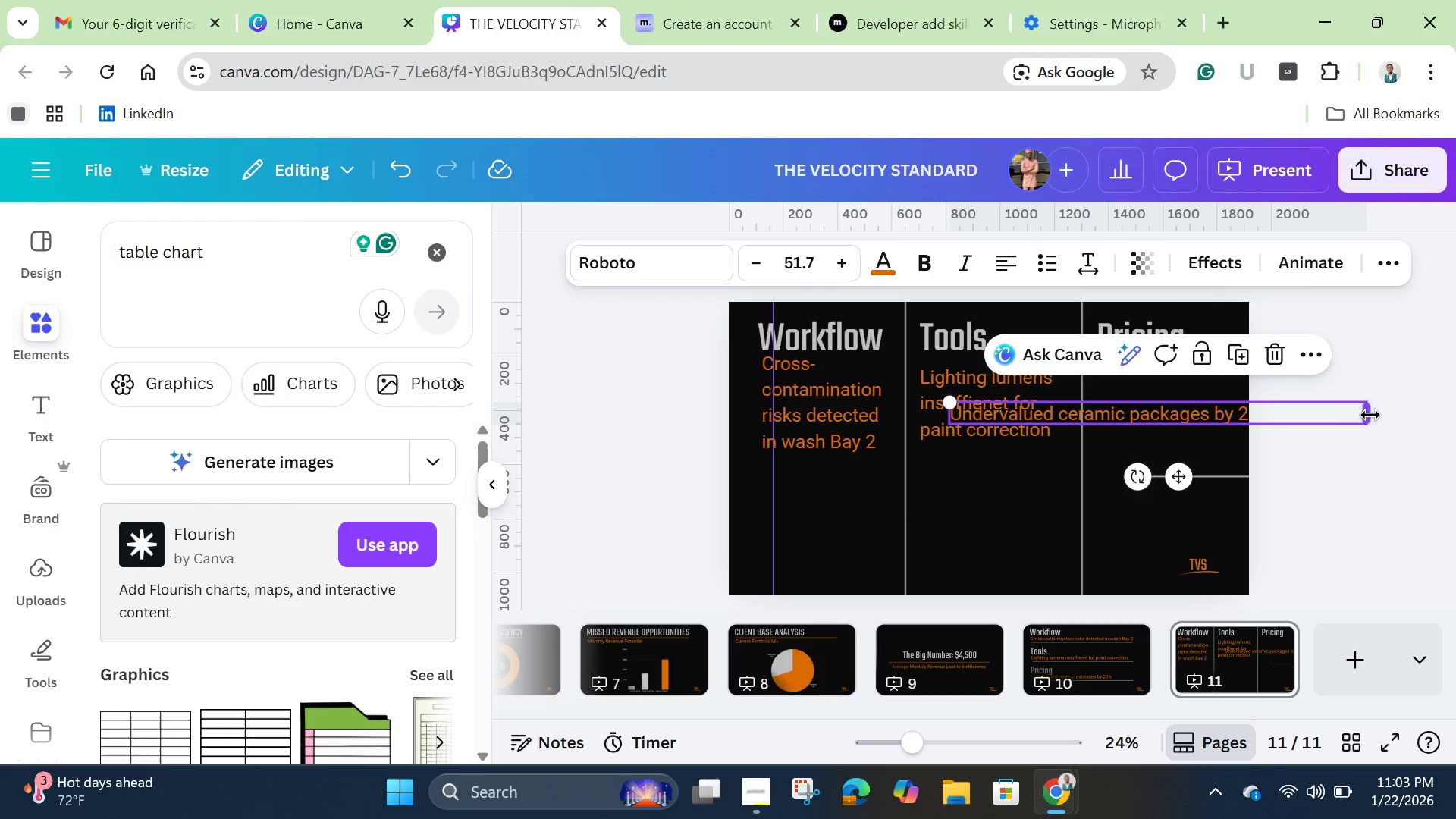 
left_click_drag(start_coordinate=[1370, 415], to_coordinate=[1140, 444])
 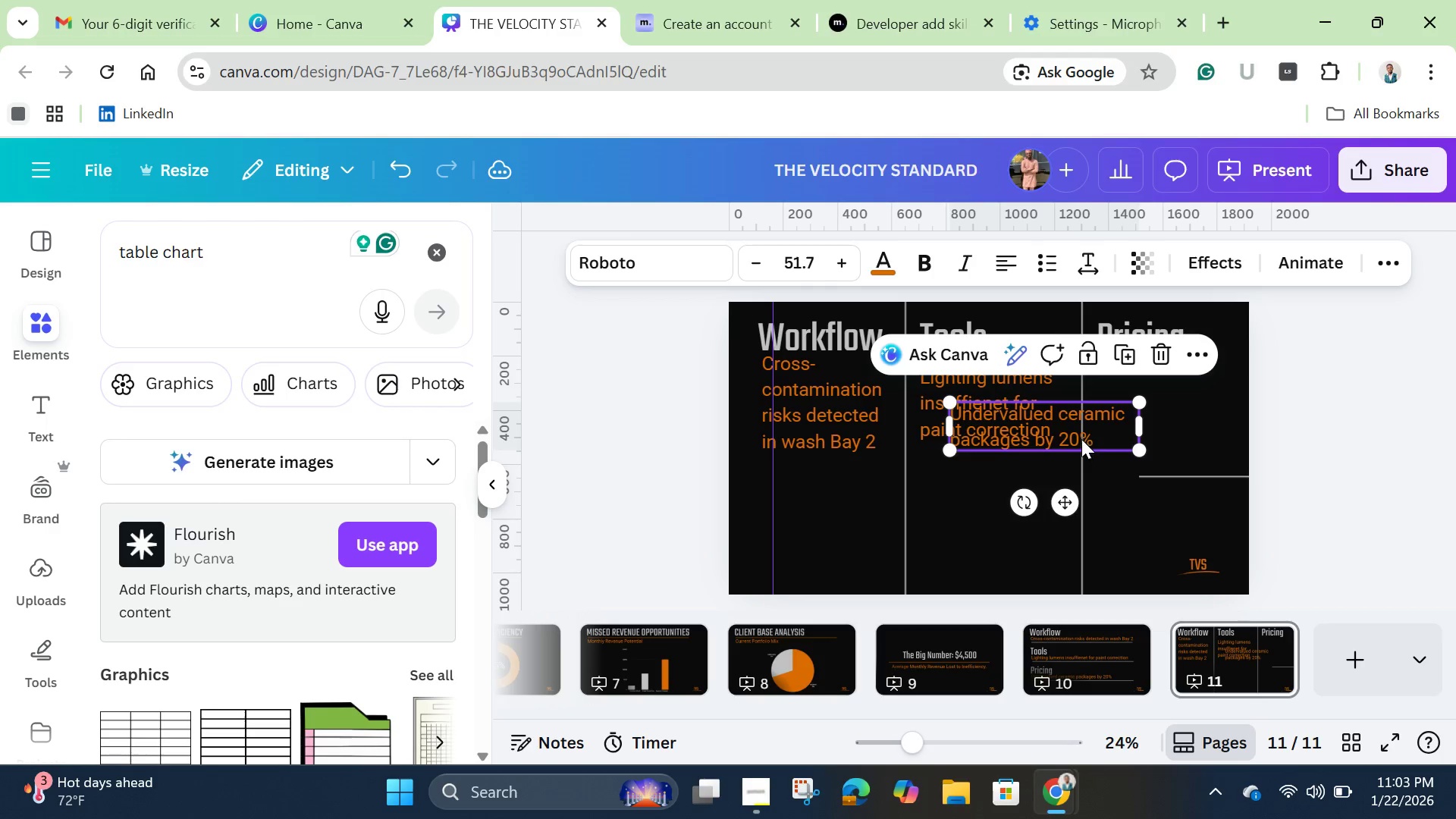 
left_click_drag(start_coordinate=[1080, 439], to_coordinate=[1197, 408])
 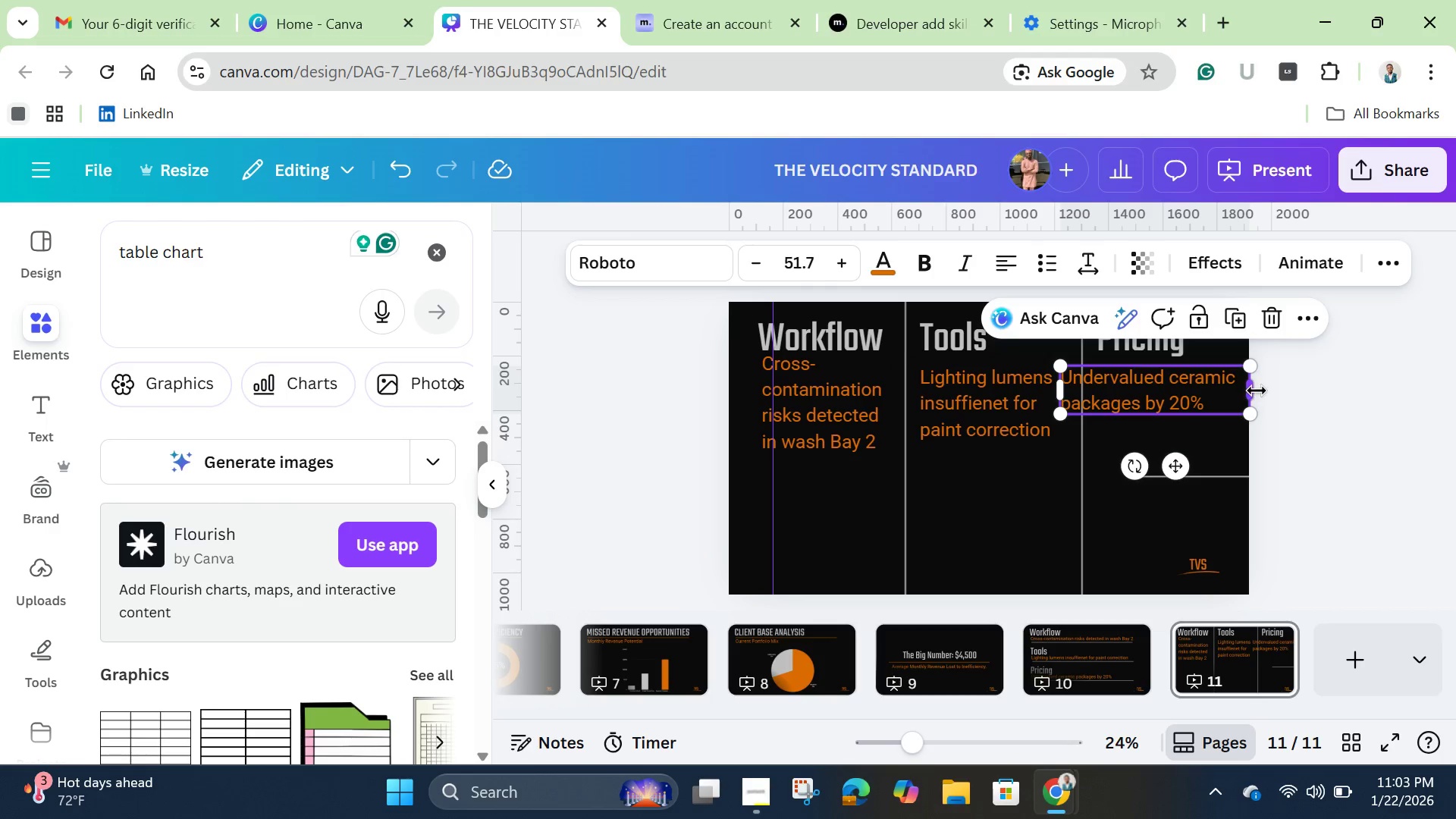 
left_click_drag(start_coordinate=[1257, 391], to_coordinate=[1200, 418])
 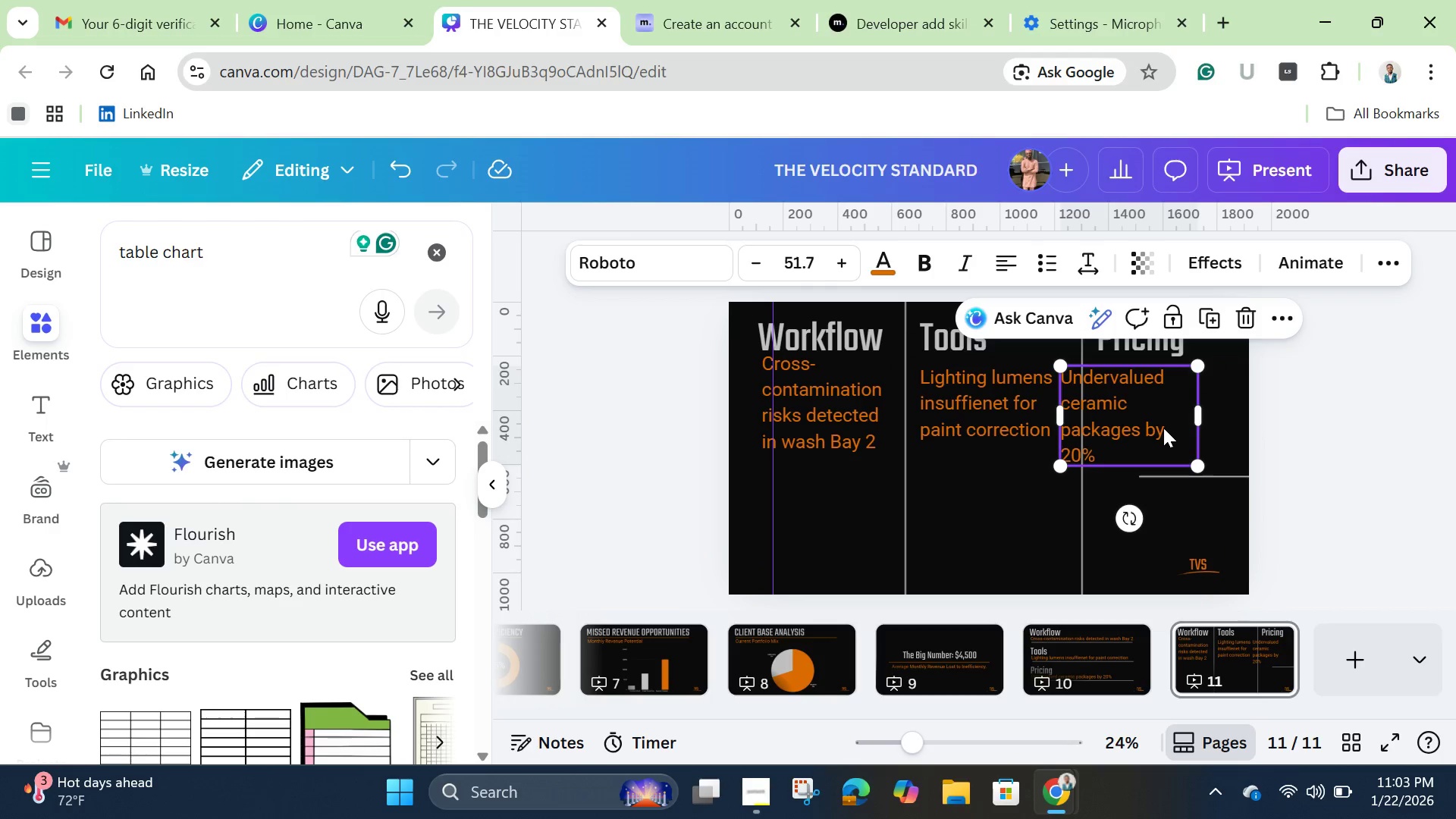 
left_click_drag(start_coordinate=[1163, 428], to_coordinate=[1195, 424])
 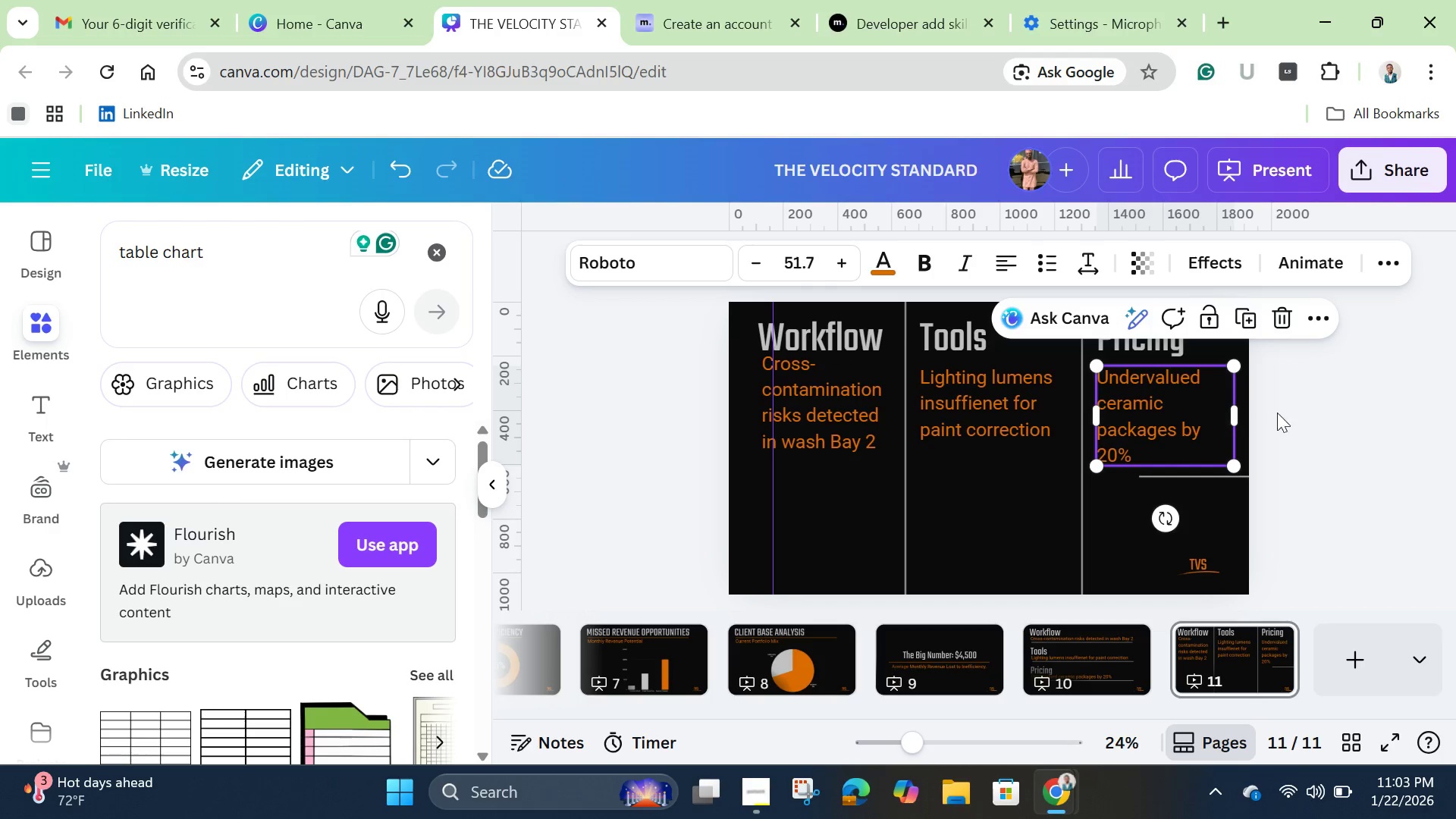 
left_click([1286, 409])
 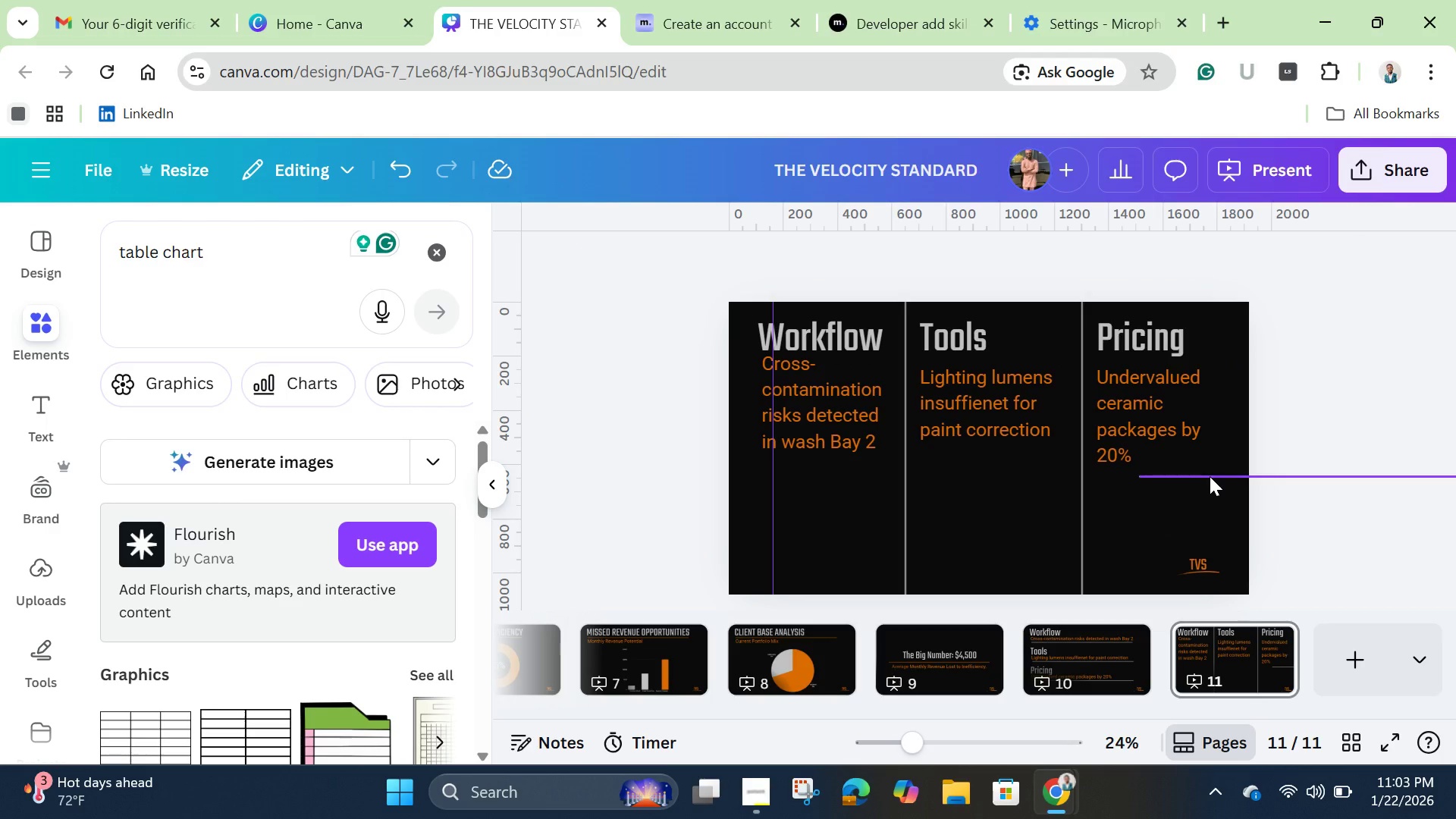 
left_click([1210, 476])
 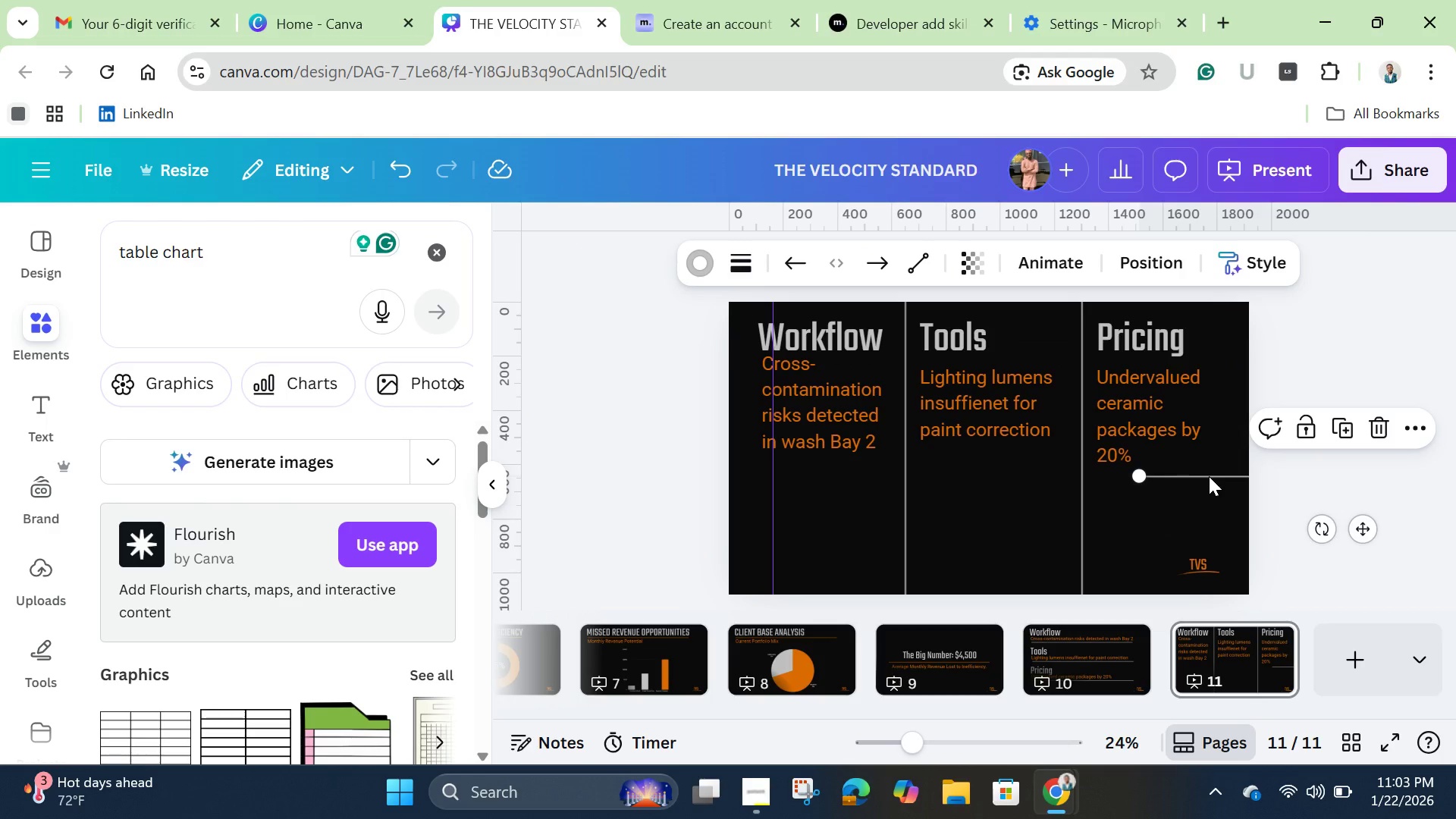 
key(Backspace)
 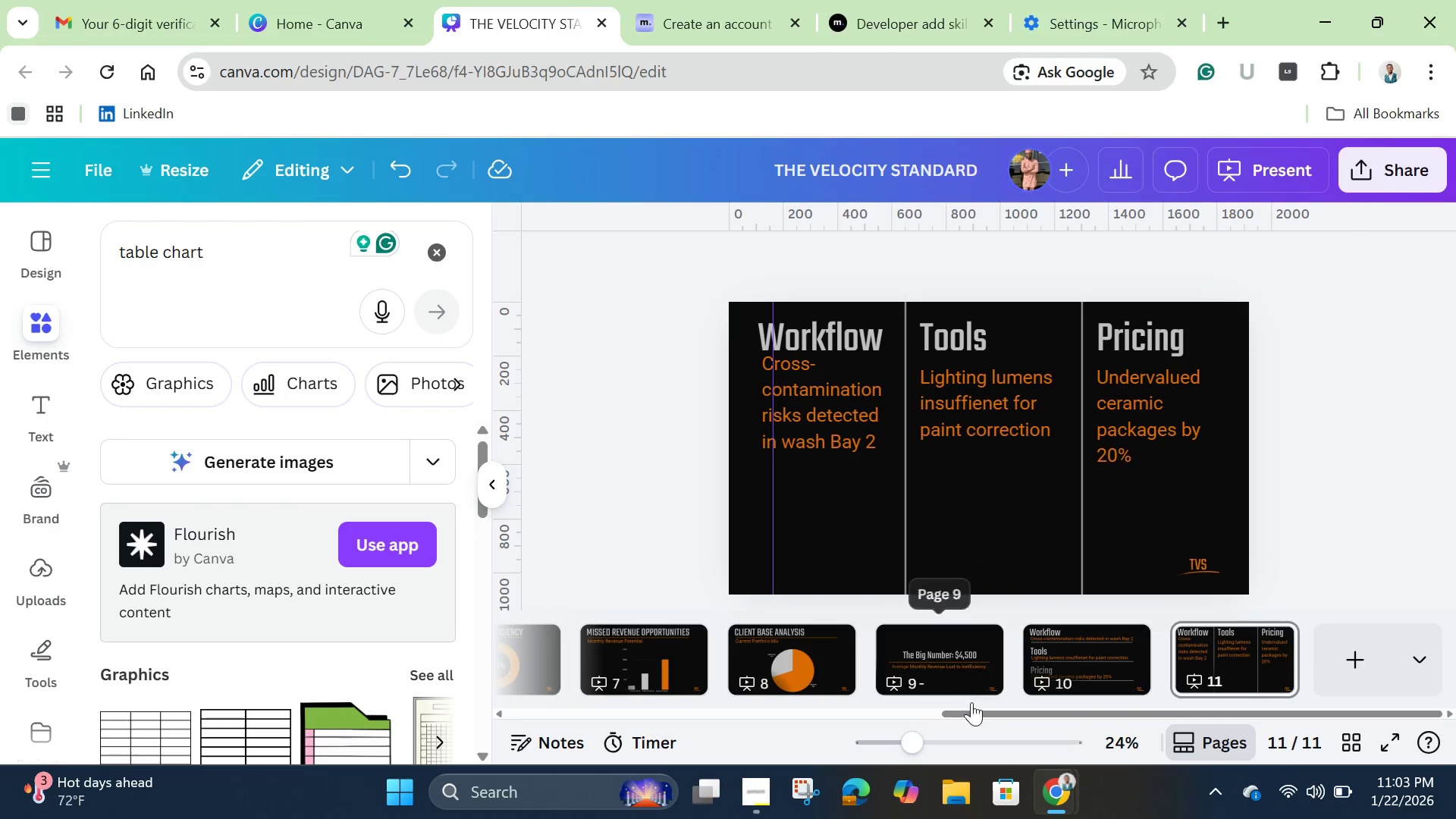 
left_click_drag(start_coordinate=[918, 742], to_coordinate=[936, 765])
 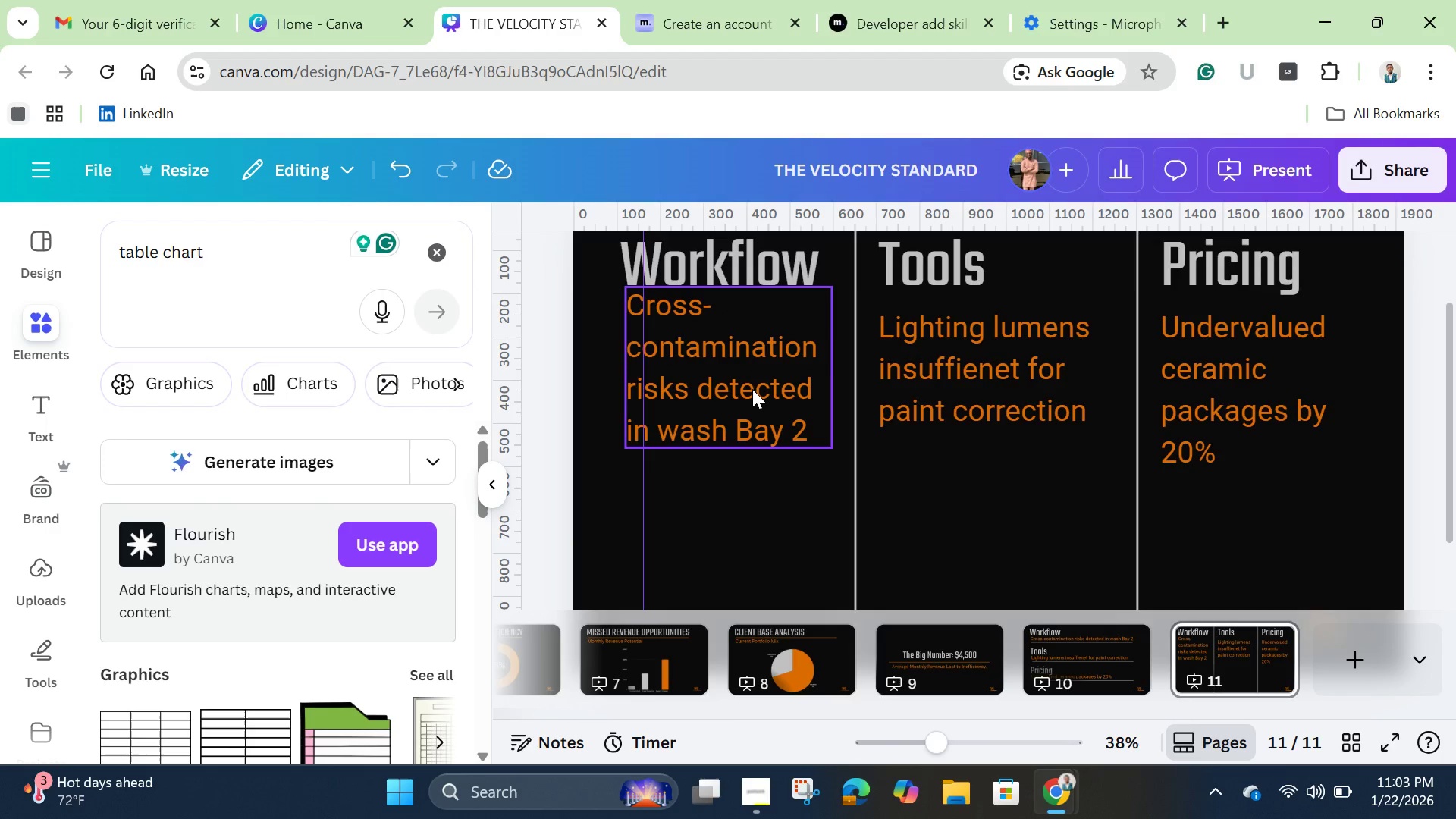 
left_click_drag(start_coordinate=[752, 389], to_coordinate=[753, 411])
 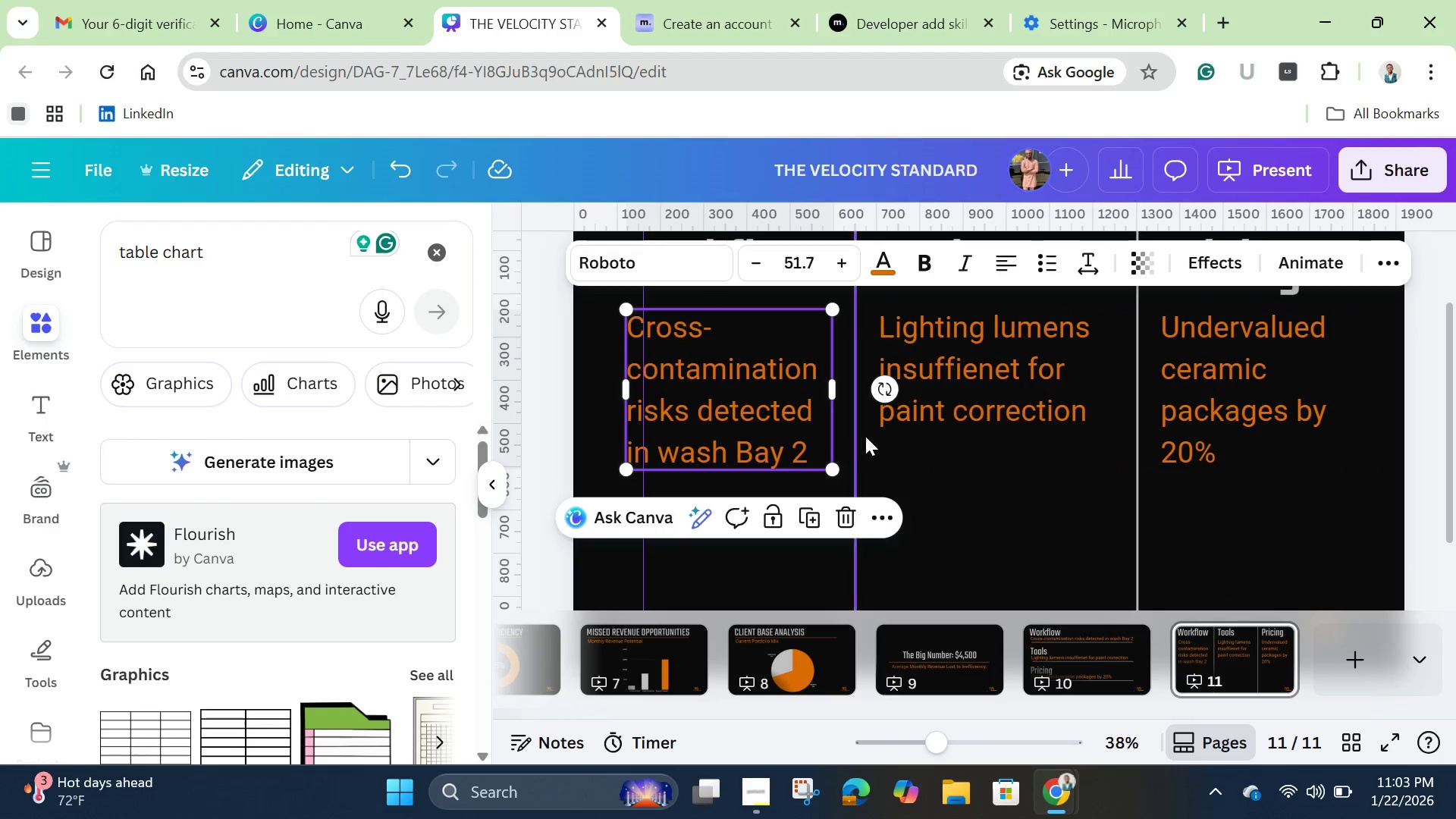 
scroll: coordinate [891, 436], scroll_direction: up, amount: 1.0
 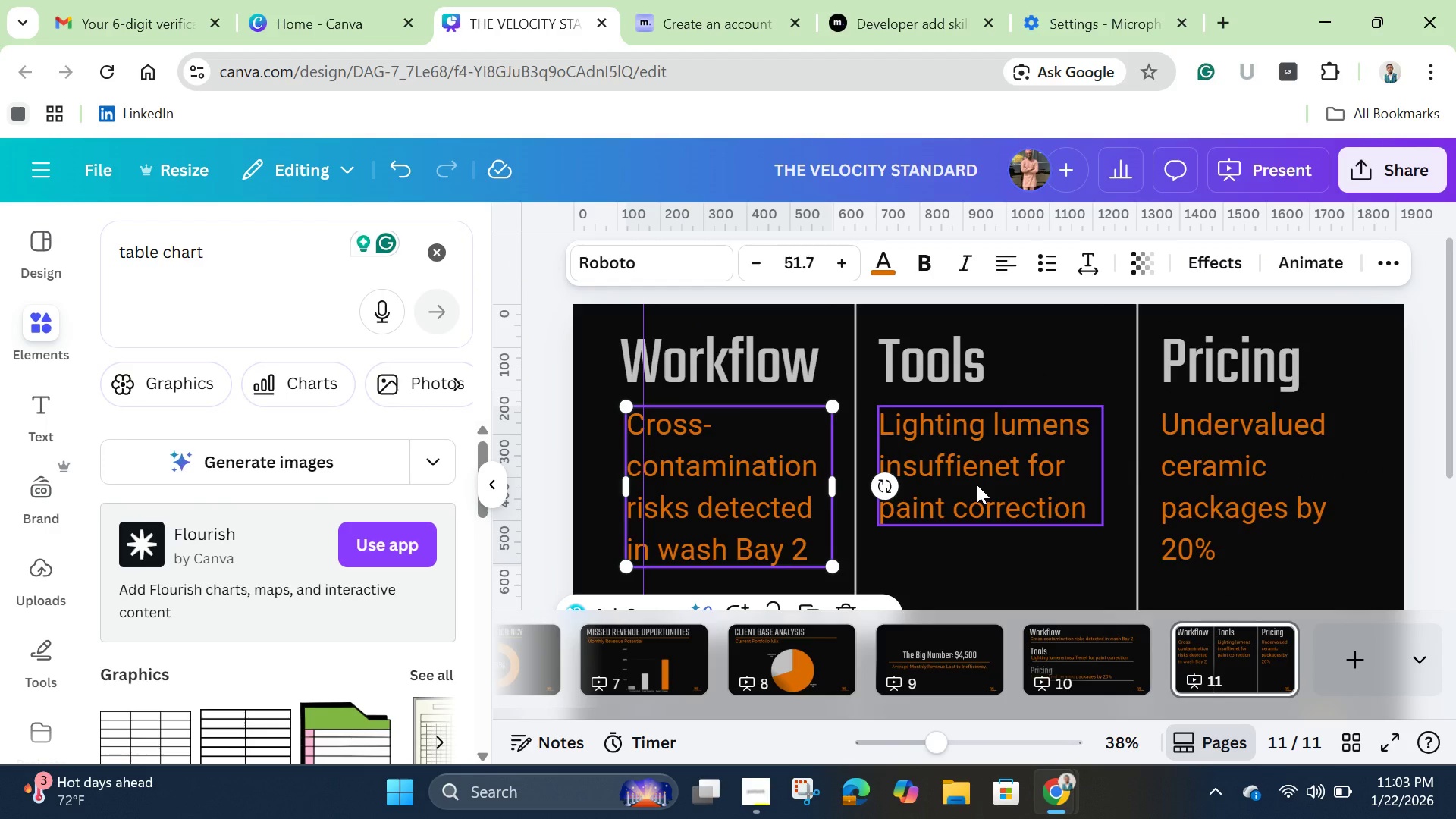 
hold_key(key=ShiftLeft, duration=1.5)
left_click([966, 492])
 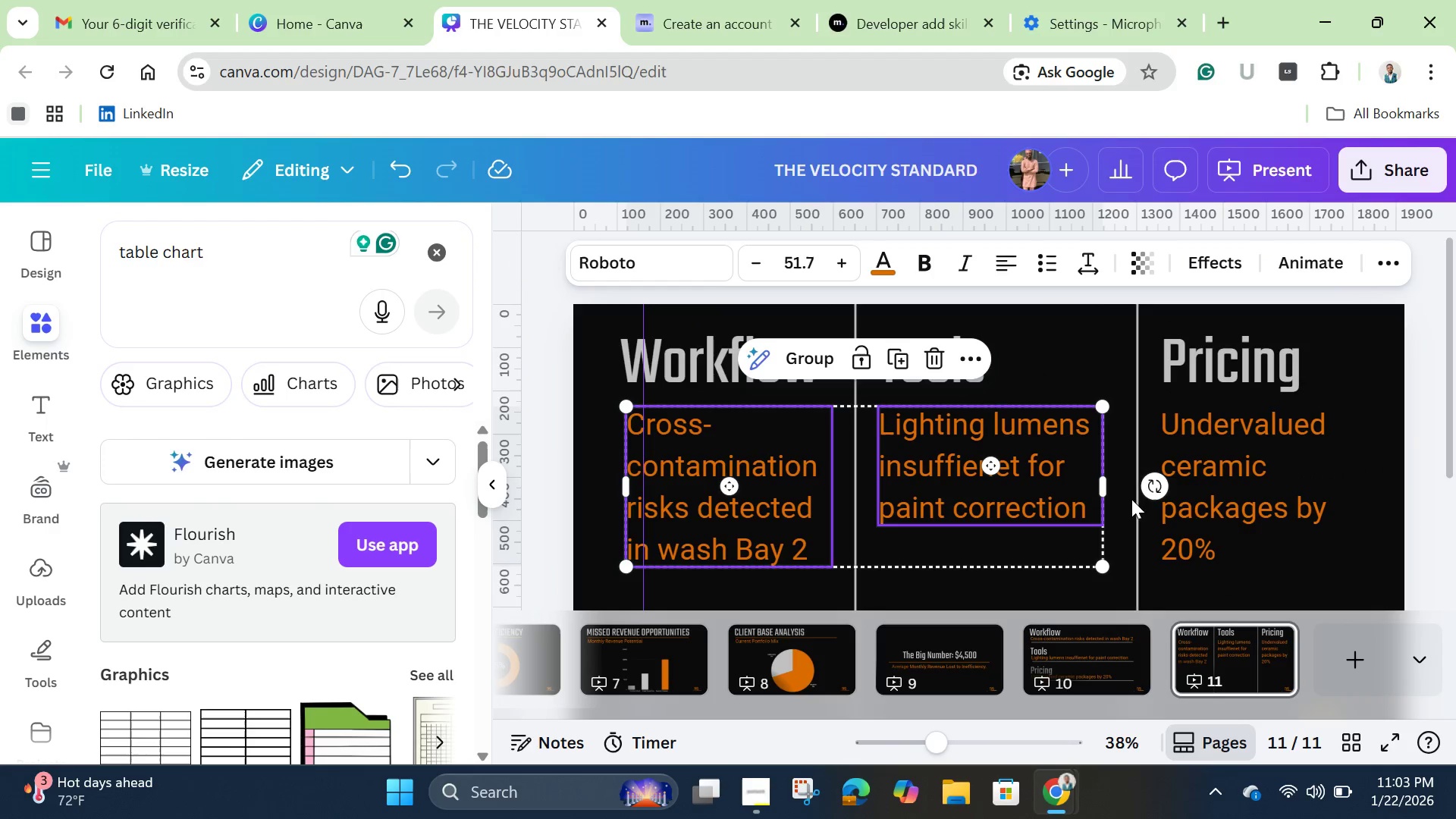 
hold_key(key=ShiftLeft, duration=1.08)
left_click([1203, 497])
 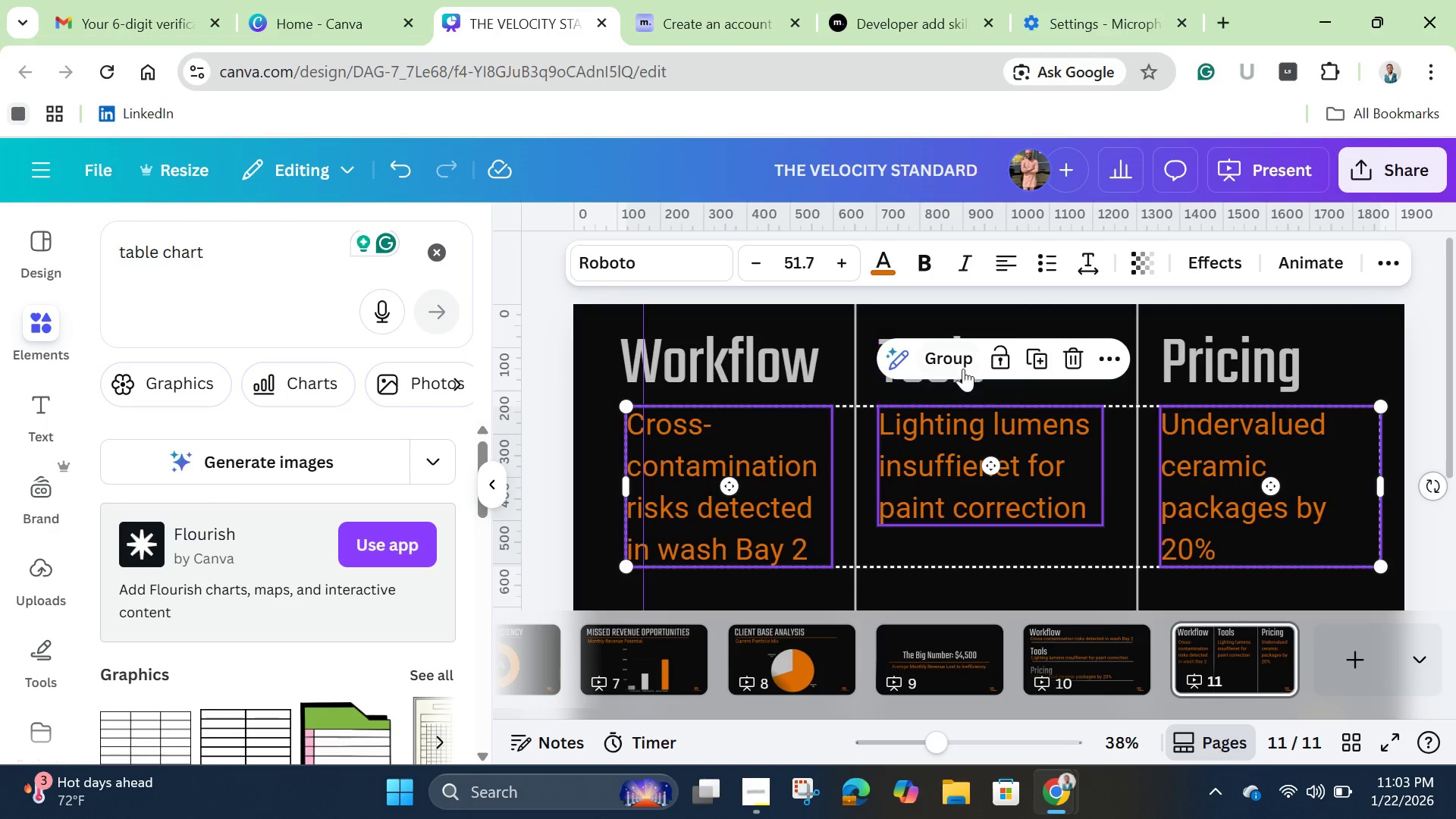 
left_click([961, 367])
 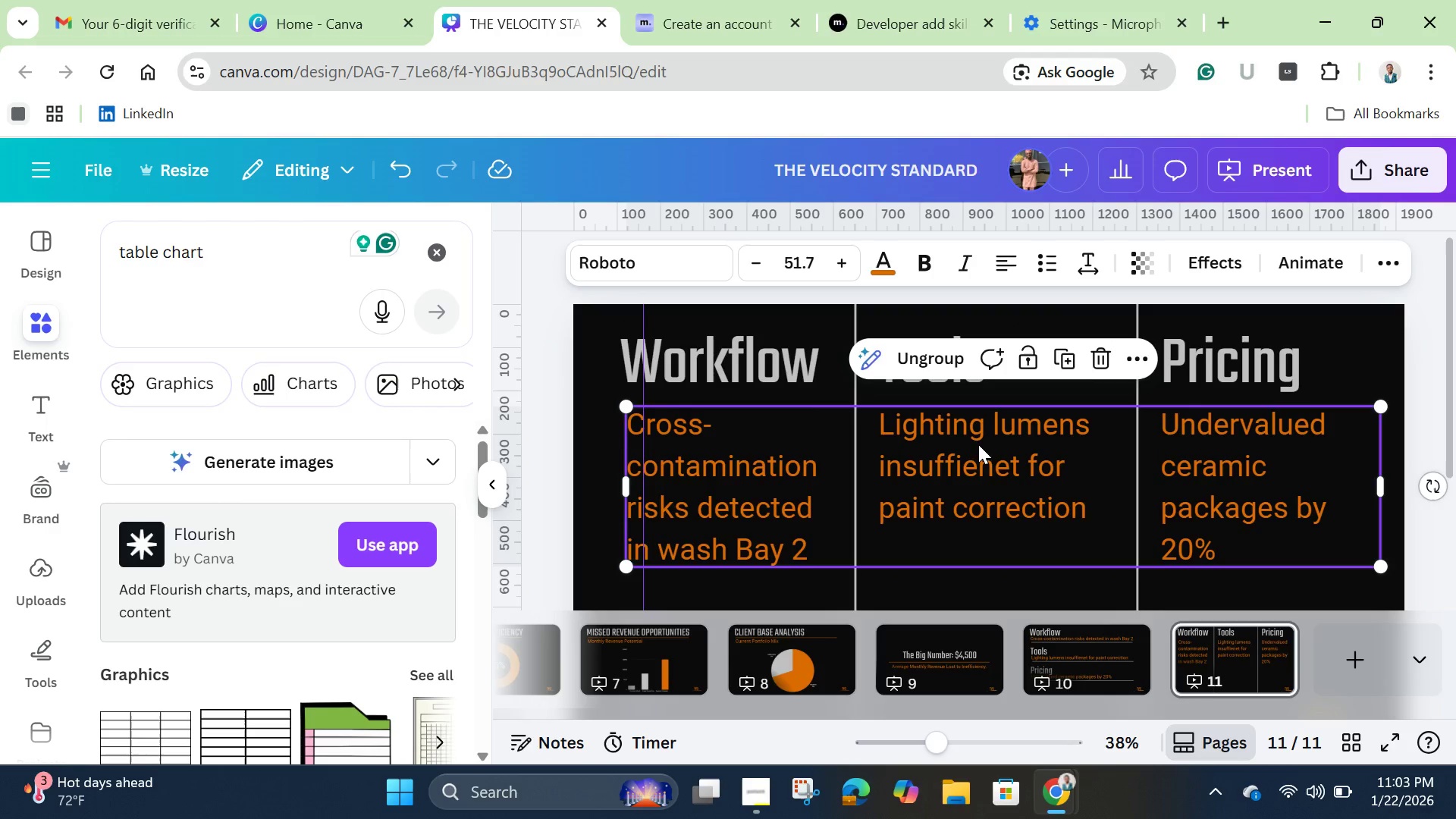 
left_click_drag(start_coordinate=[978, 444], to_coordinate=[982, 526])
 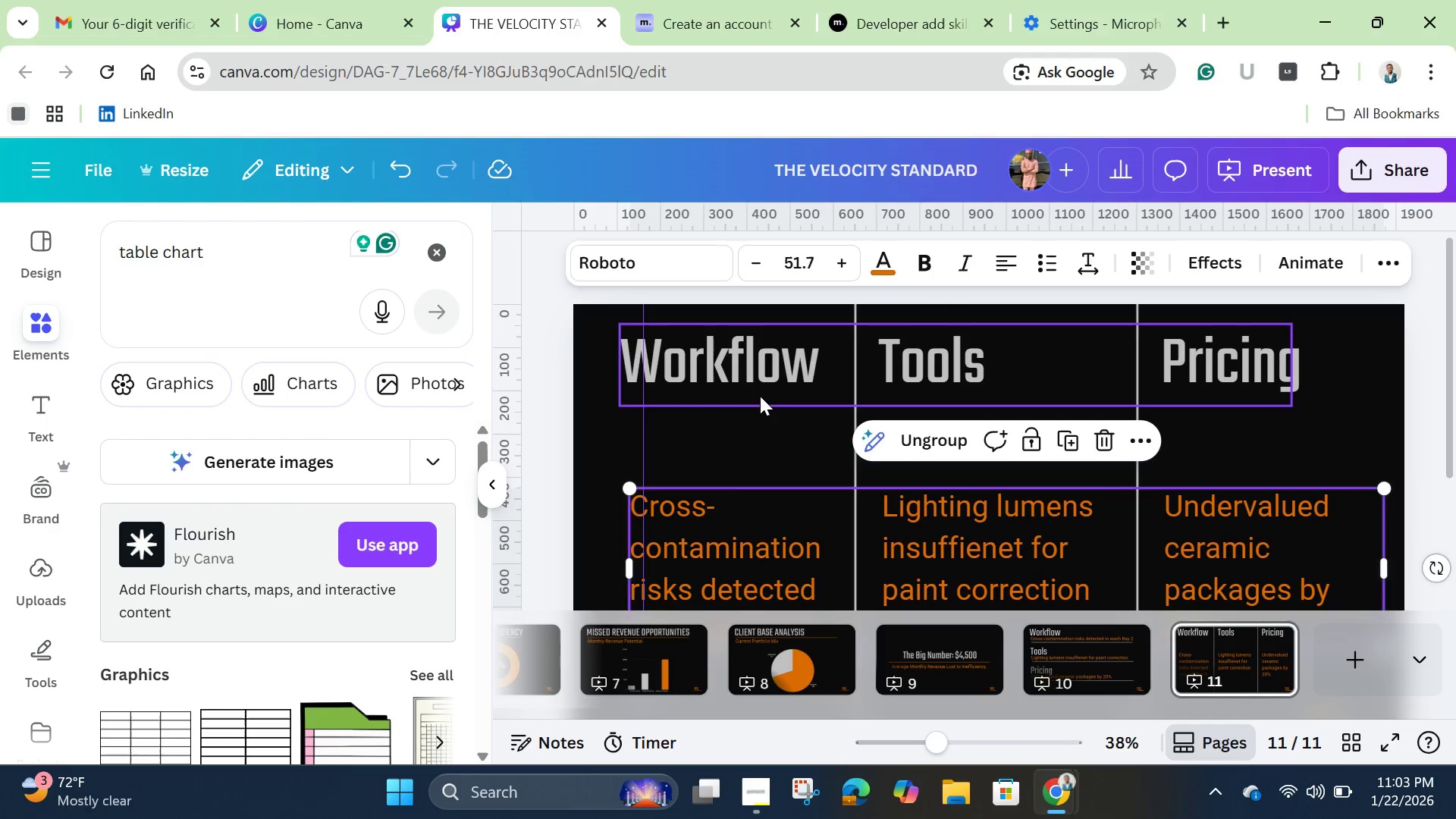 
left_click([755, 388])
 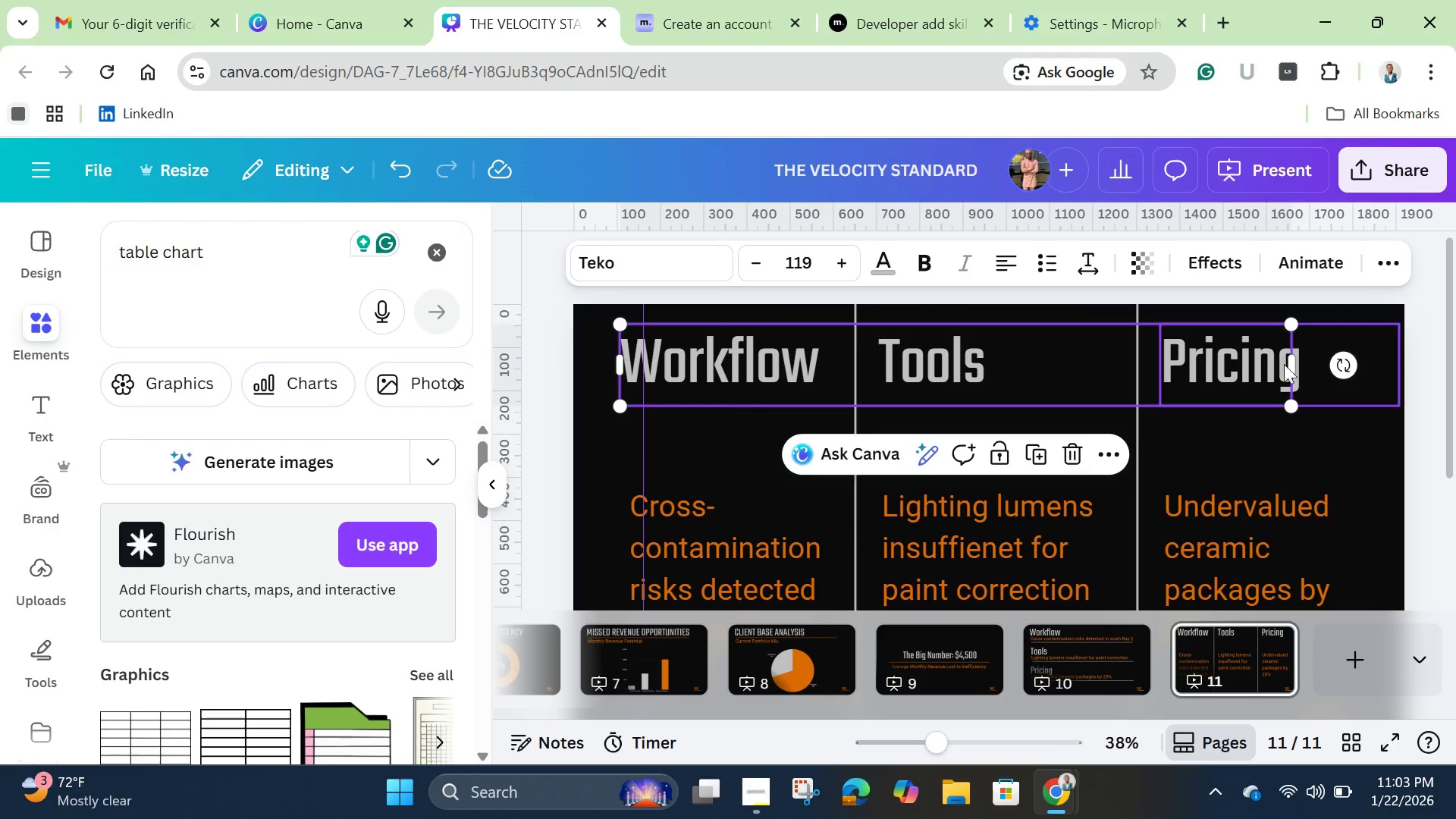 
left_click_drag(start_coordinate=[1297, 365], to_coordinate=[850, 388])
 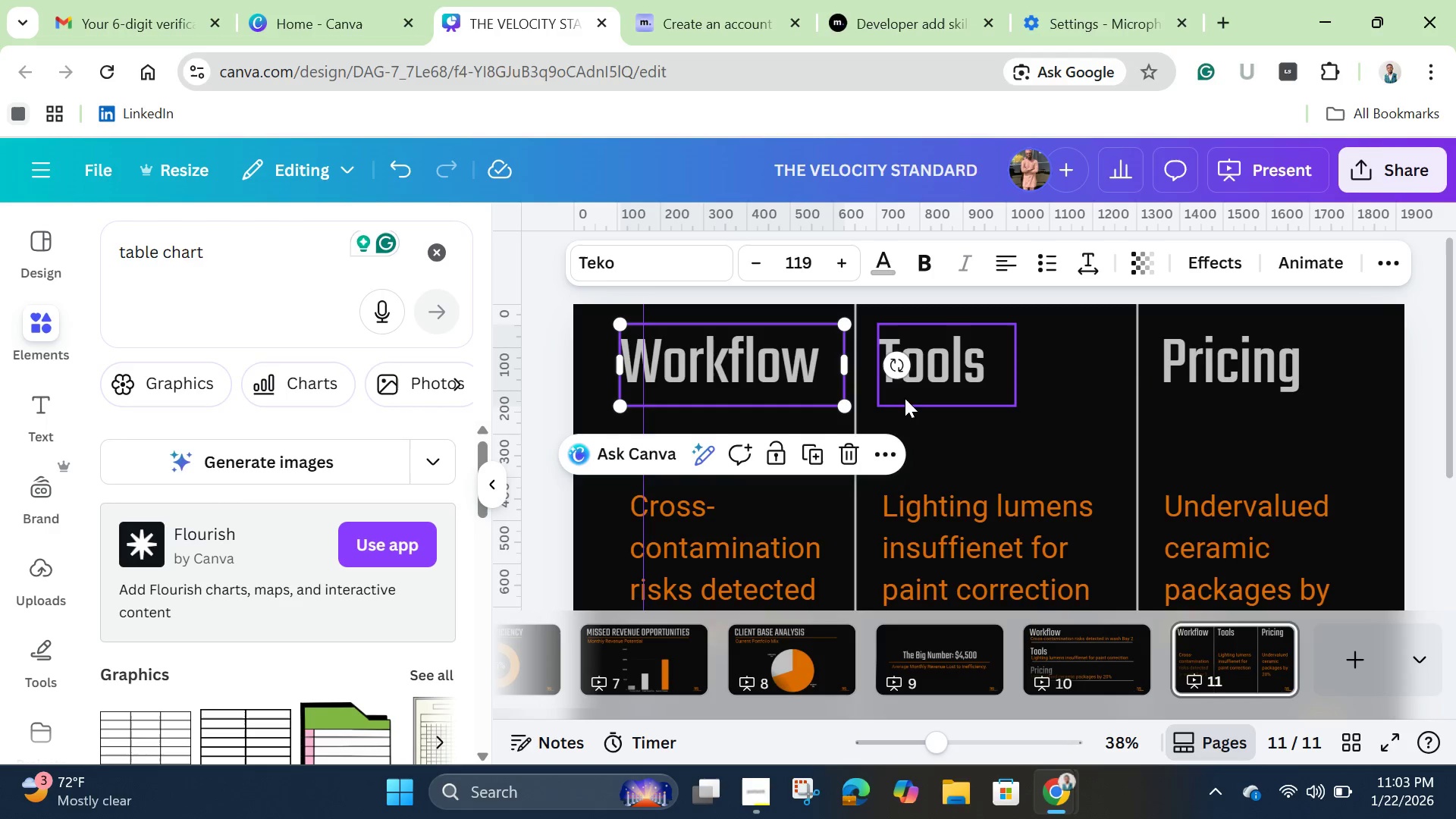 
hold_key(key=ShiftLeft, duration=1.5)
left_click([974, 368])
 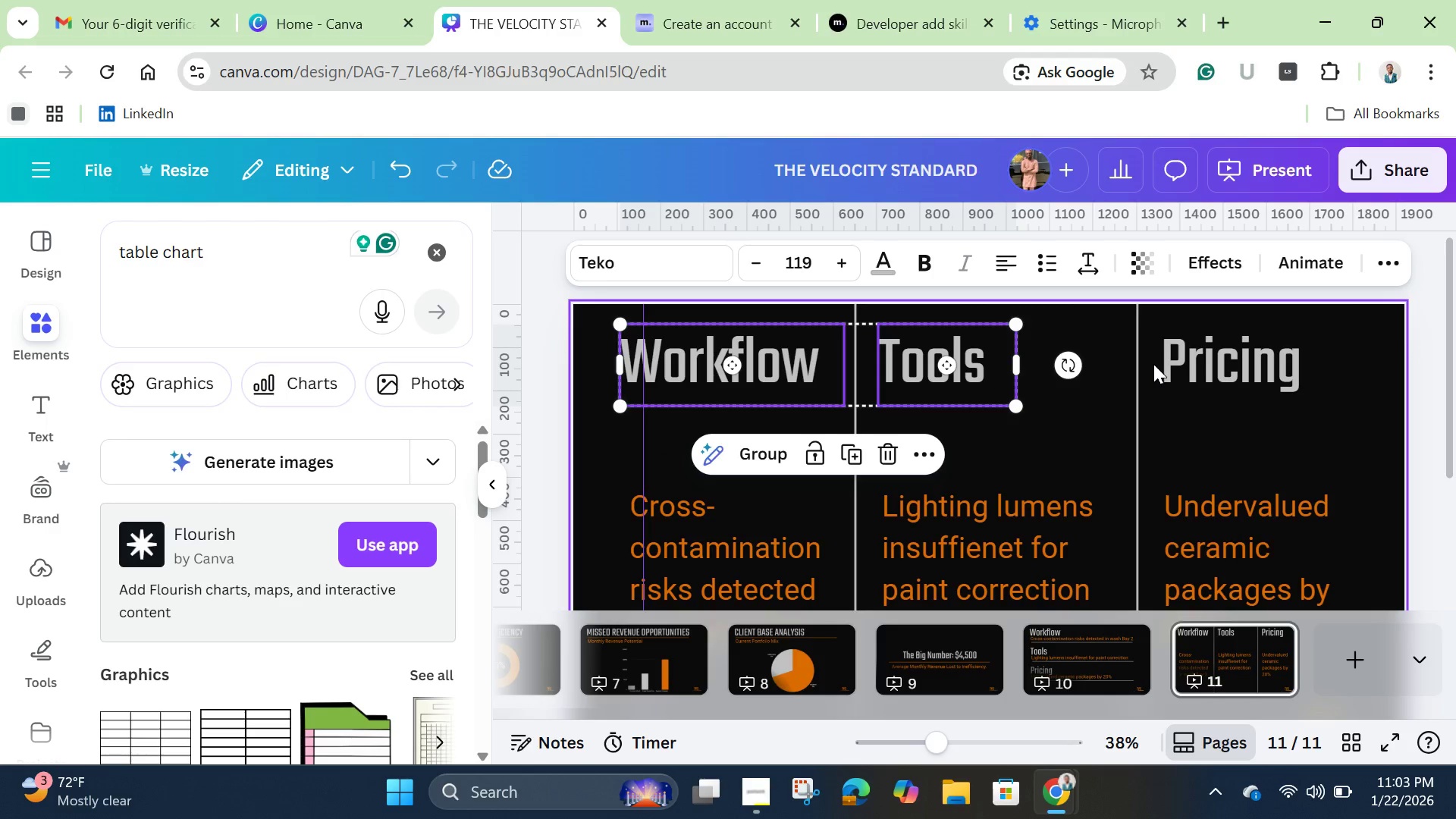 
hold_key(key=ShiftLeft, duration=0.91)
left_click([1188, 362])
 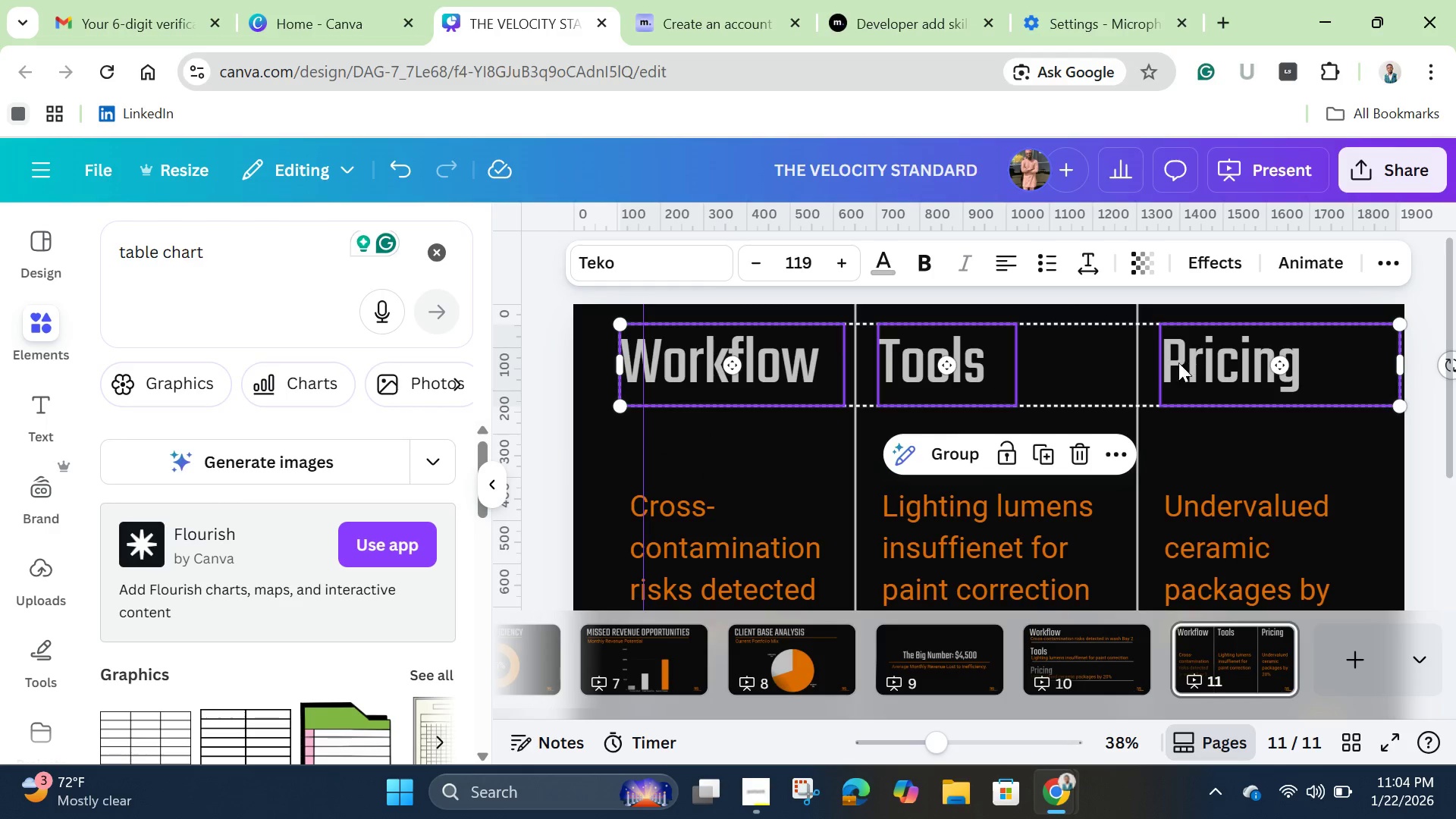 
left_click([961, 451])
 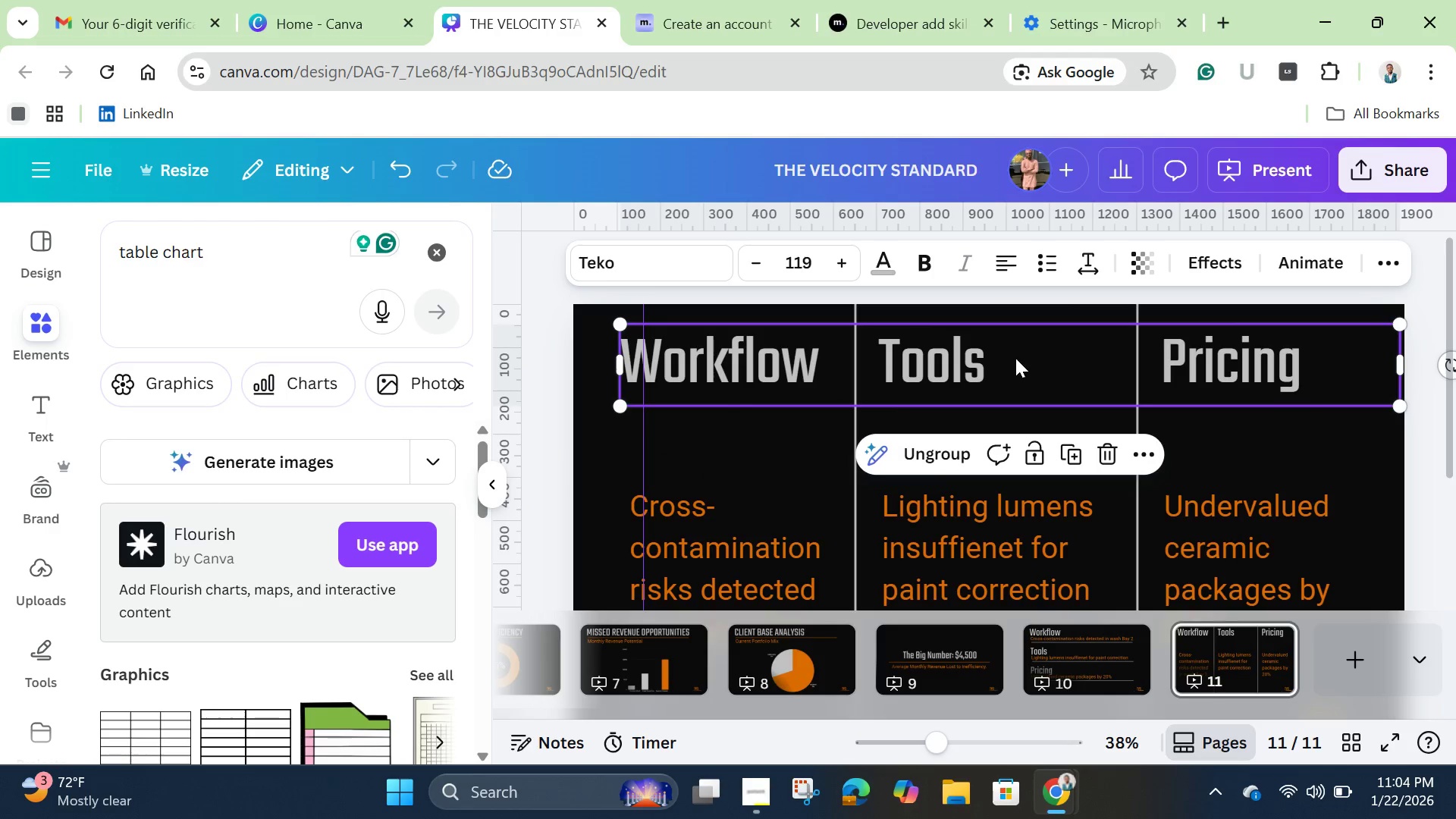 
left_click_drag(start_coordinate=[1015, 358], to_coordinate=[1015, 413])
 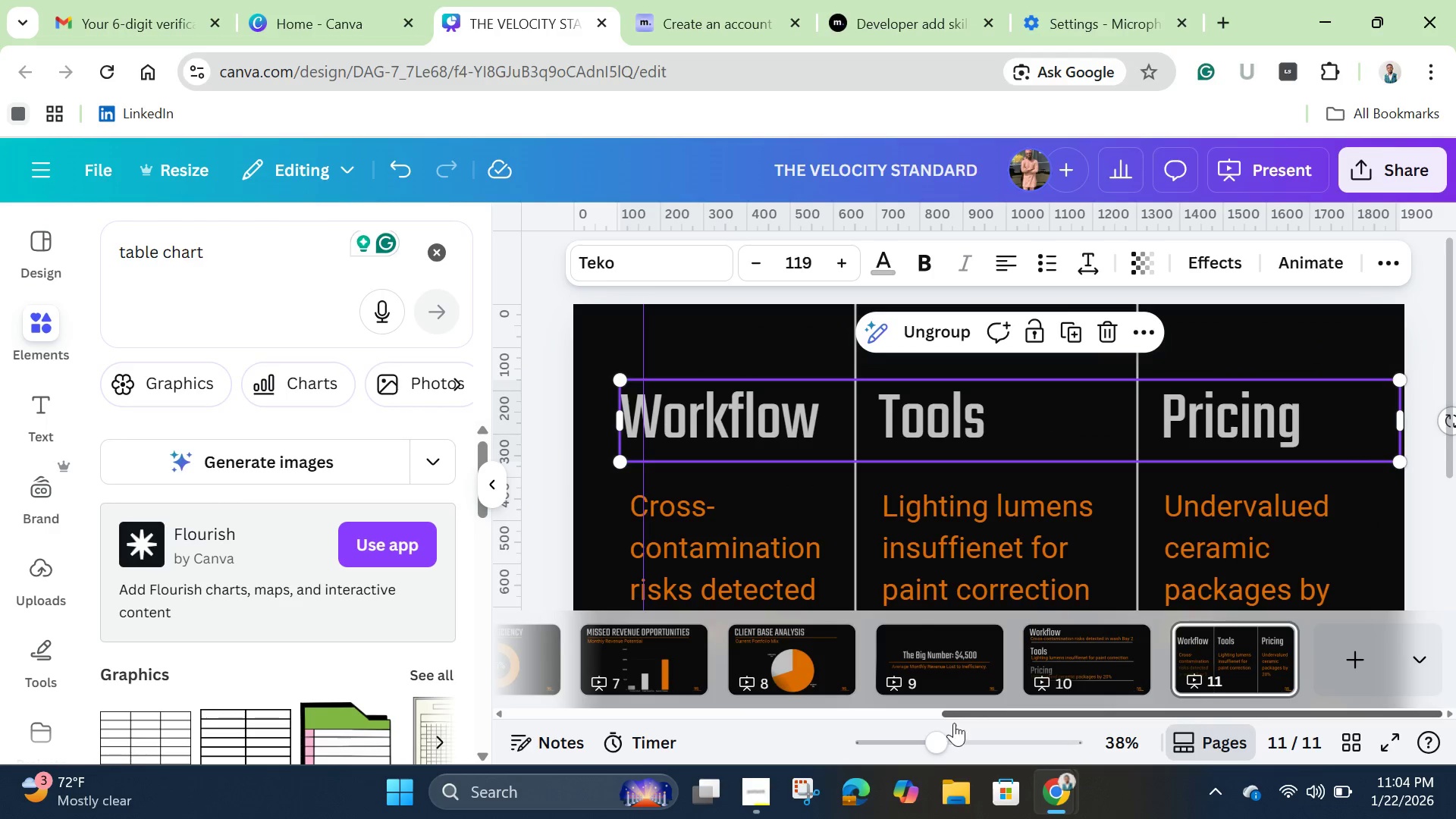 
left_click_drag(start_coordinate=[928, 741], to_coordinate=[893, 739])
 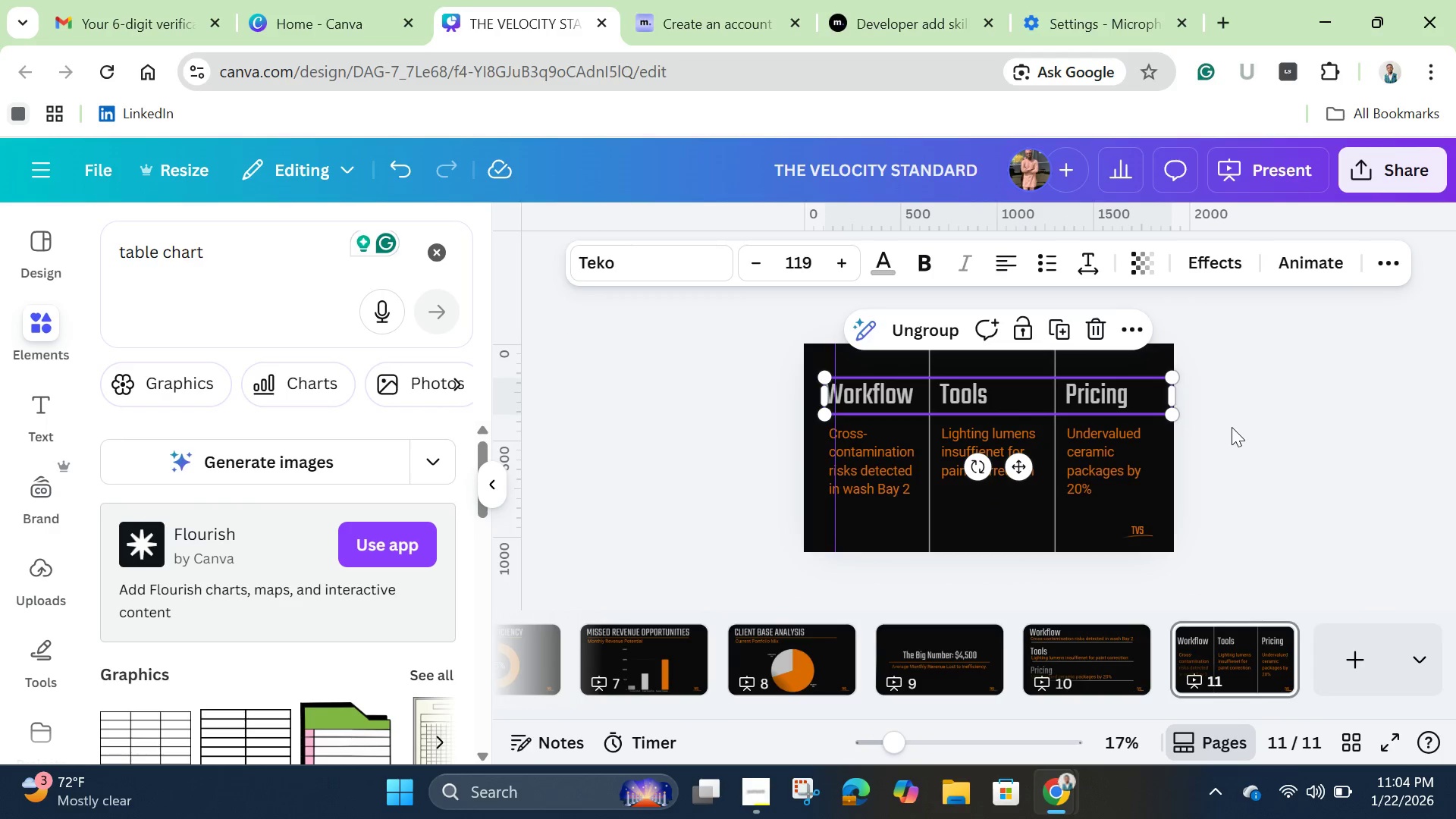 
left_click([1232, 427])
 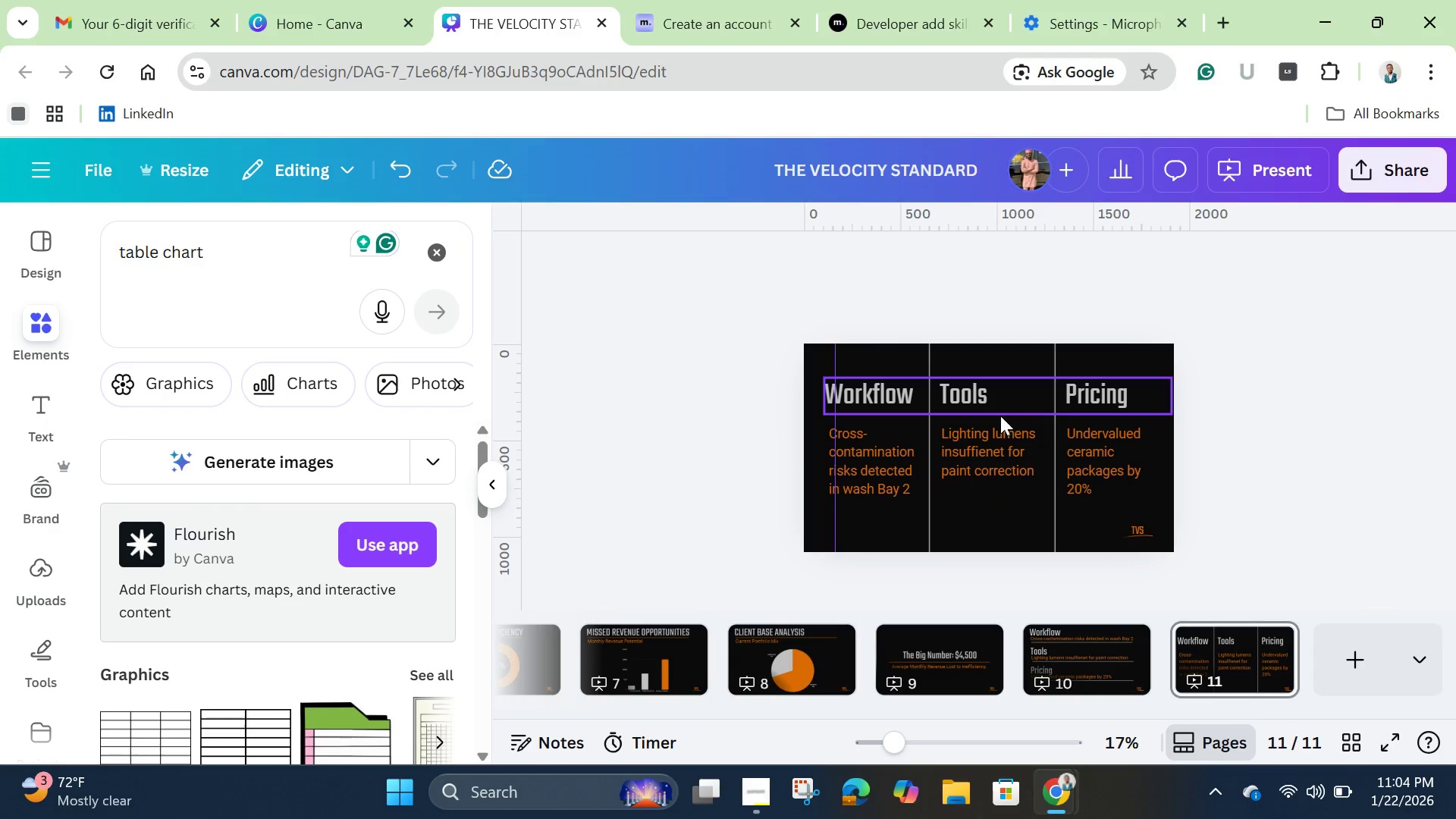 
left_click([1012, 452])
 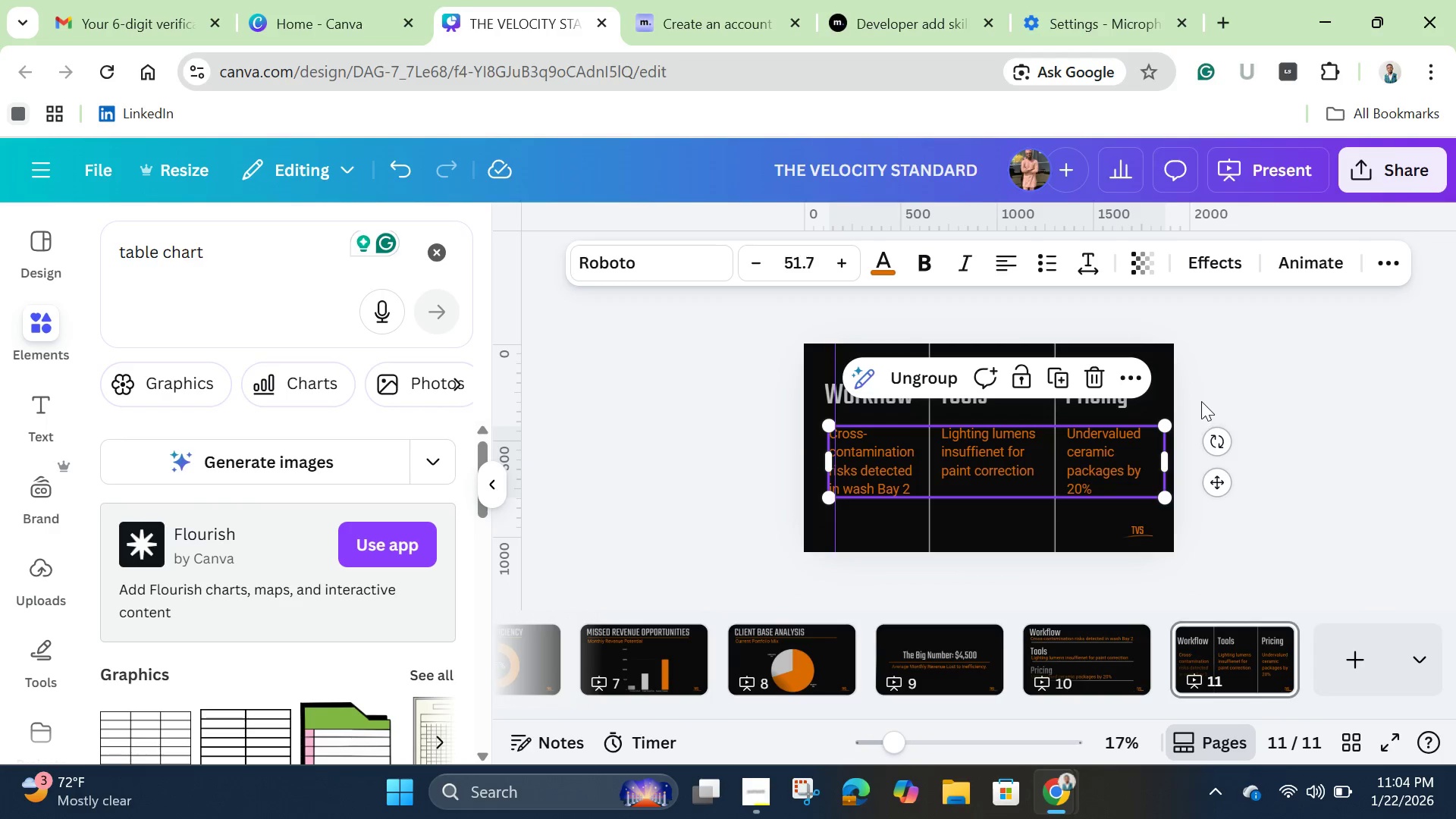 
left_click([1203, 397])
 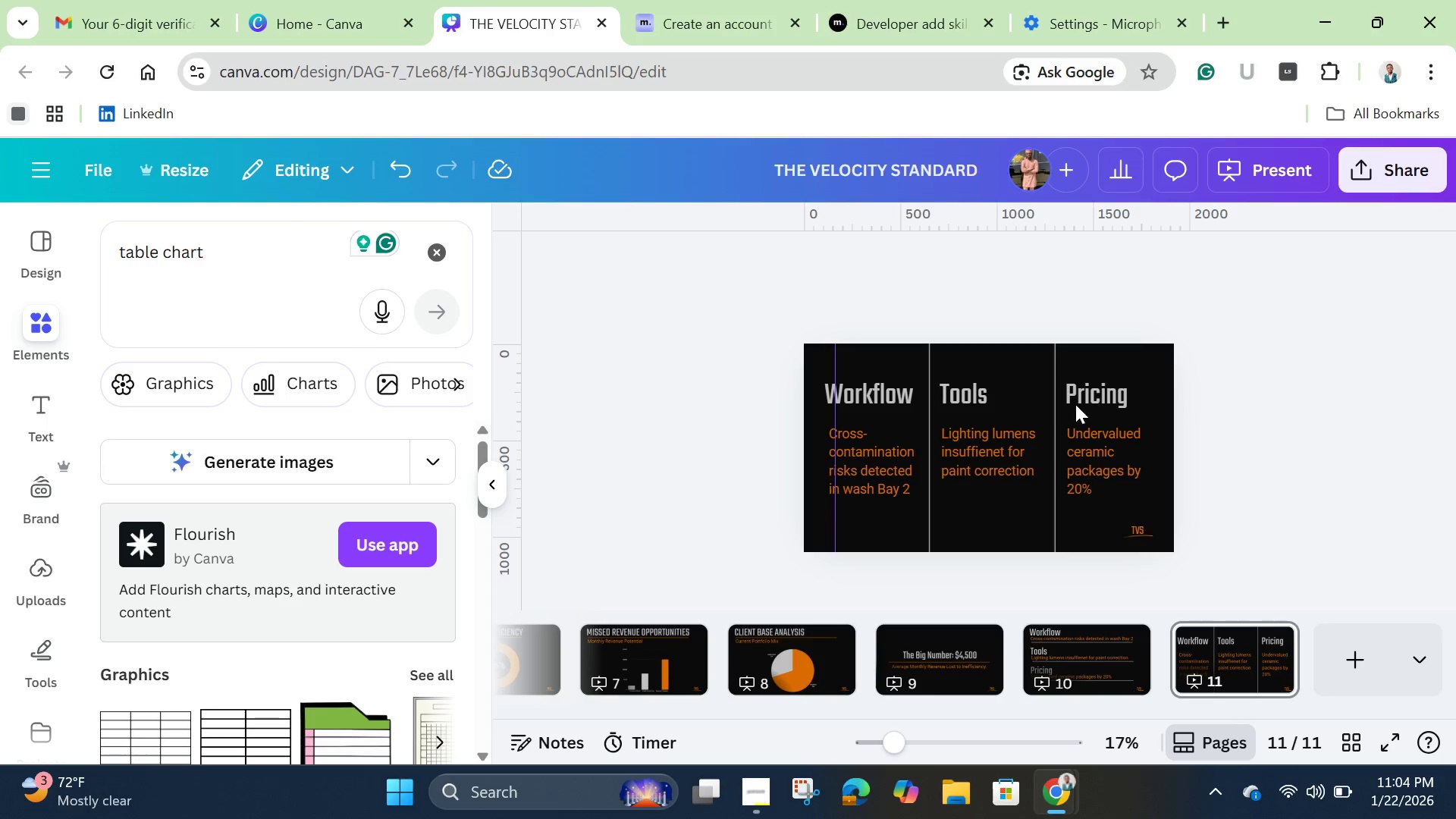 
left_click([885, 394])
 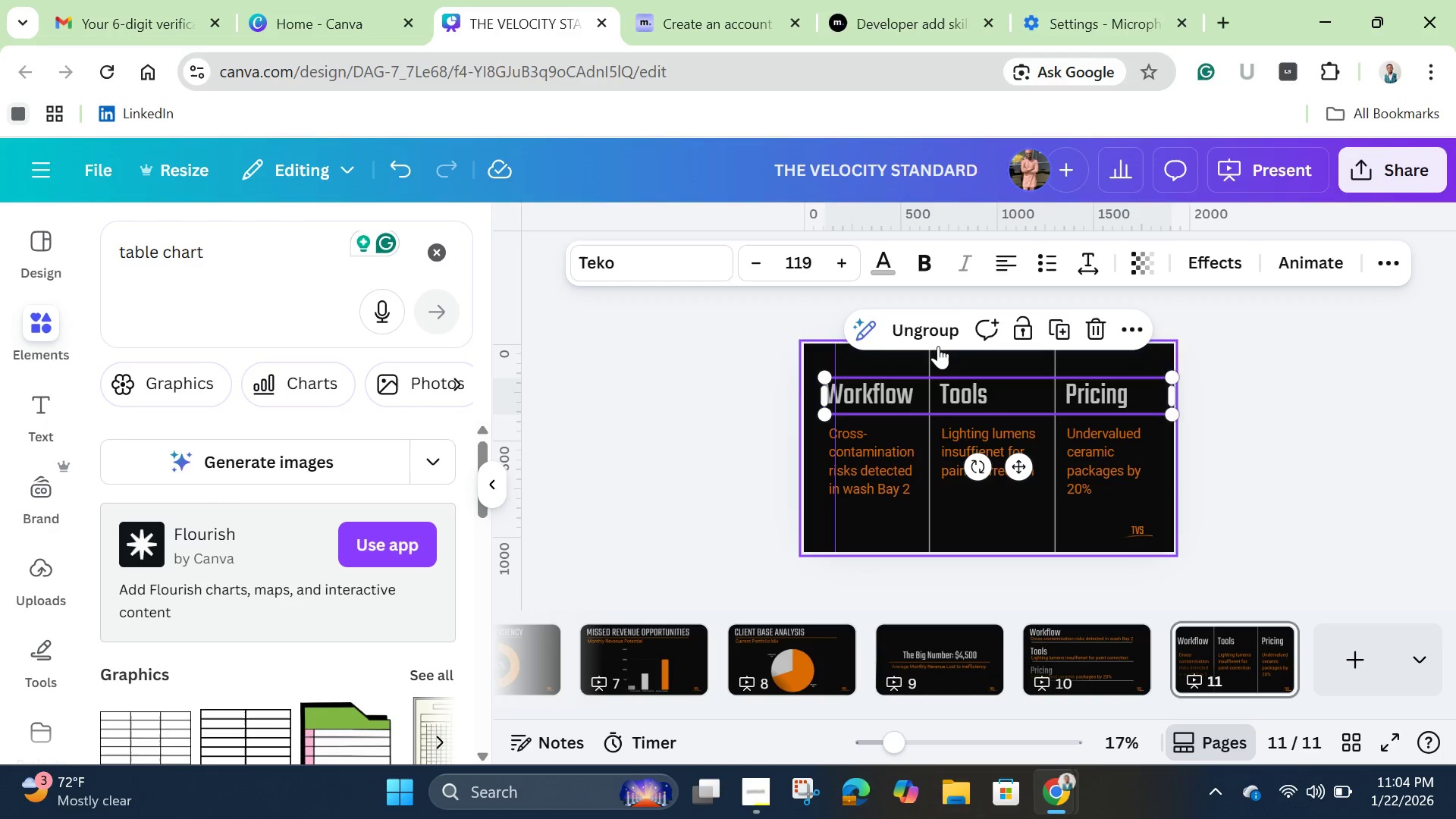 
left_click([934, 337])
 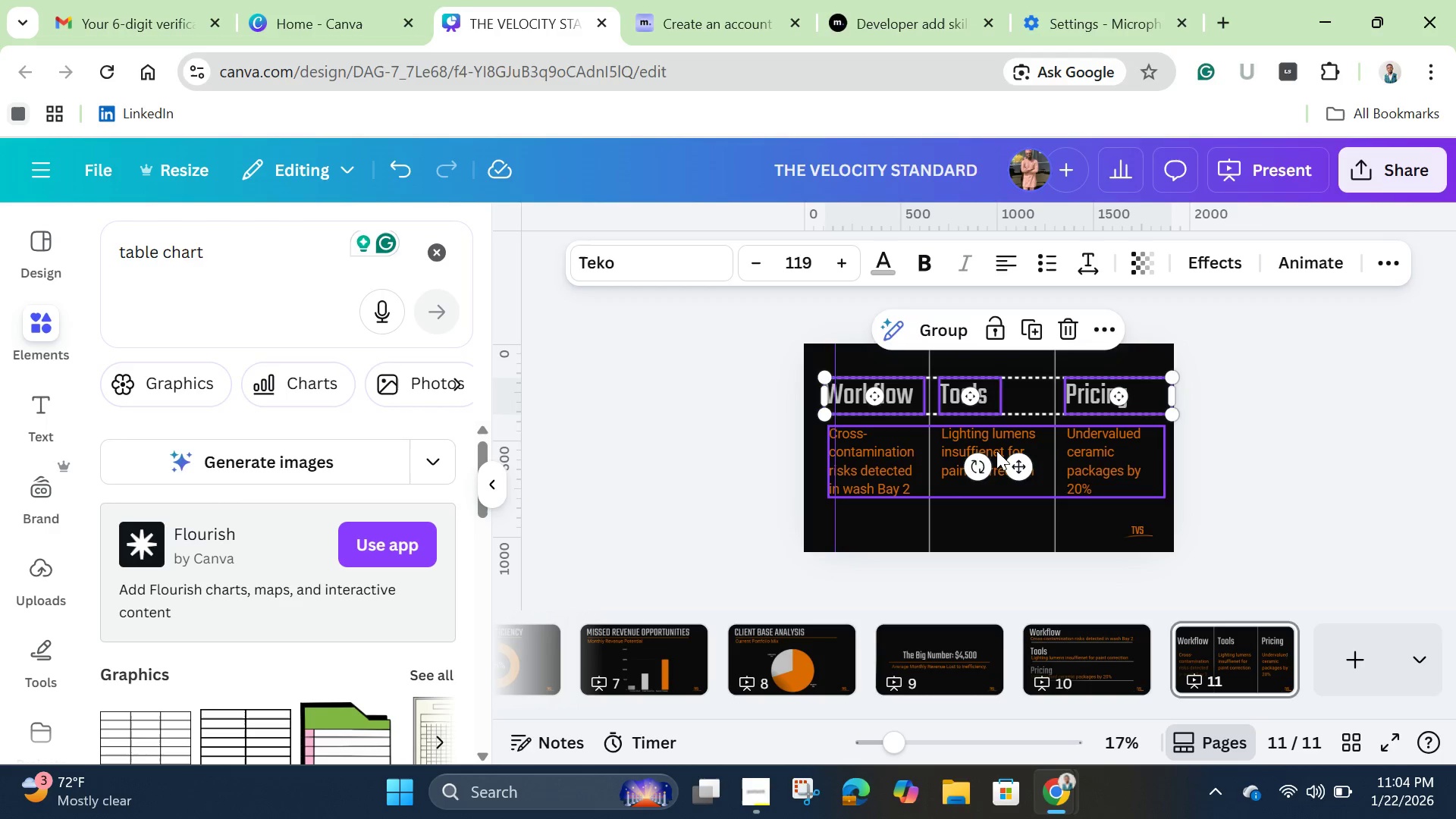 
left_click([996, 450])
 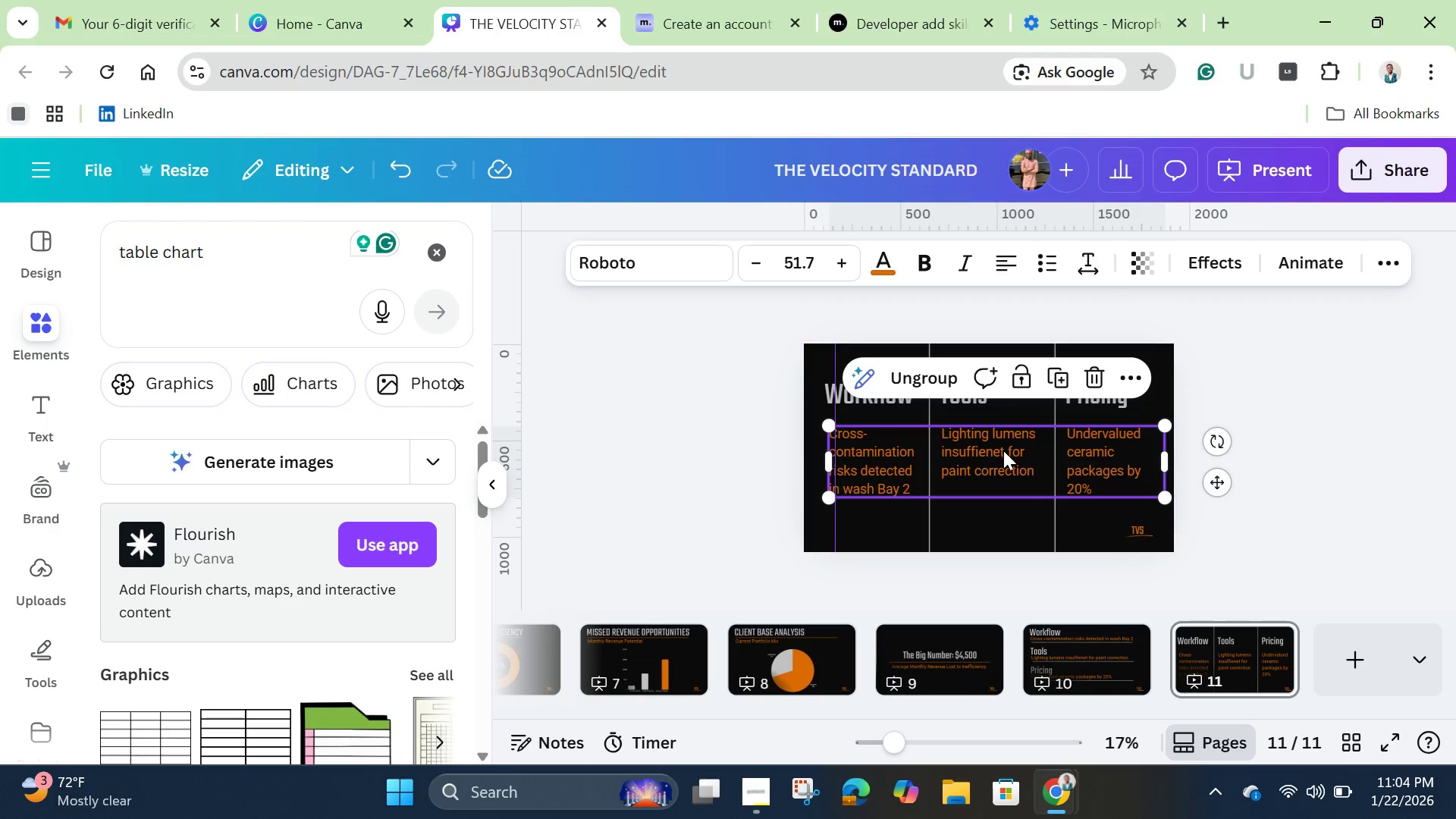 
left_click([1003, 457])
 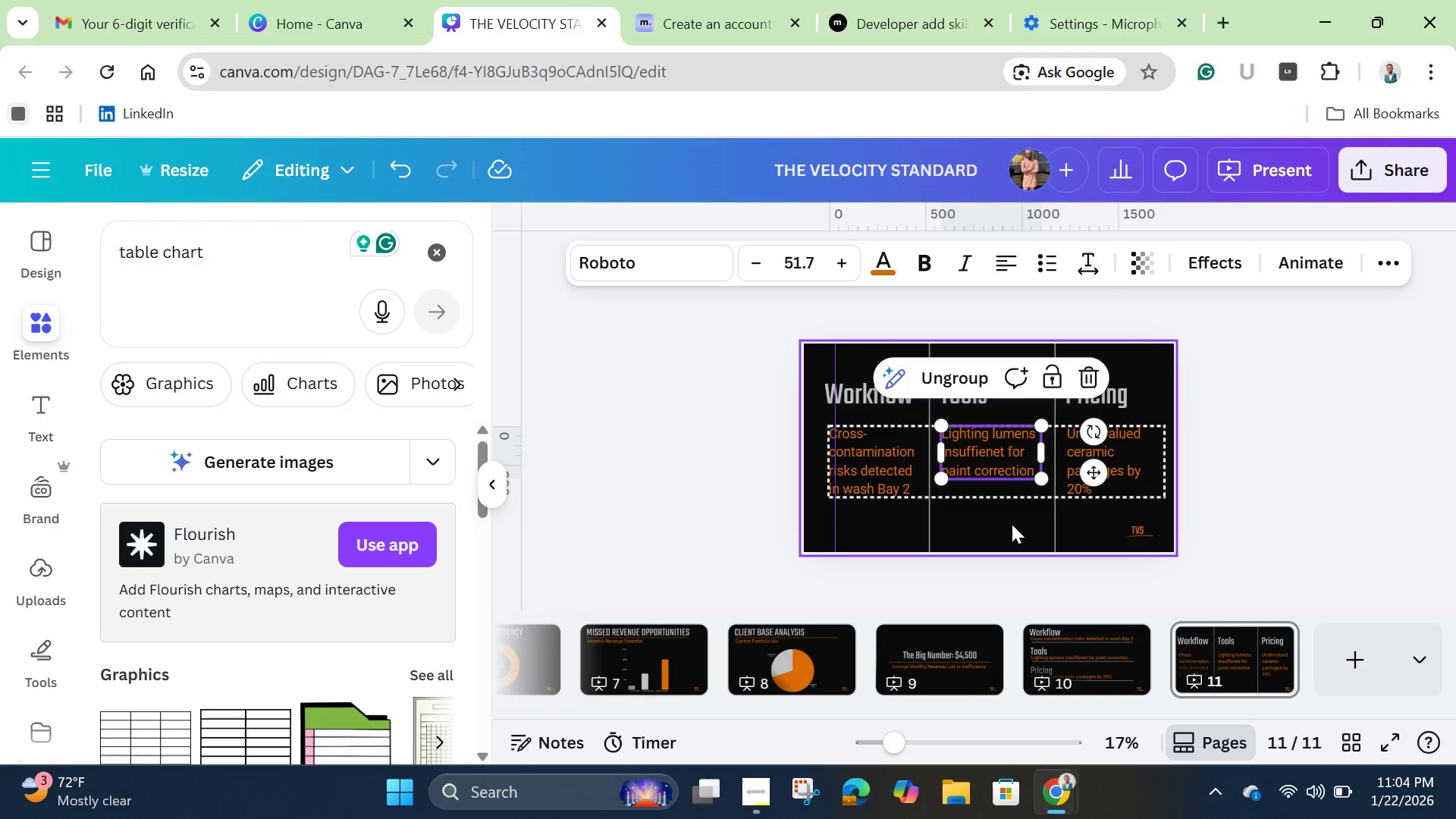 
left_click([1010, 525])
 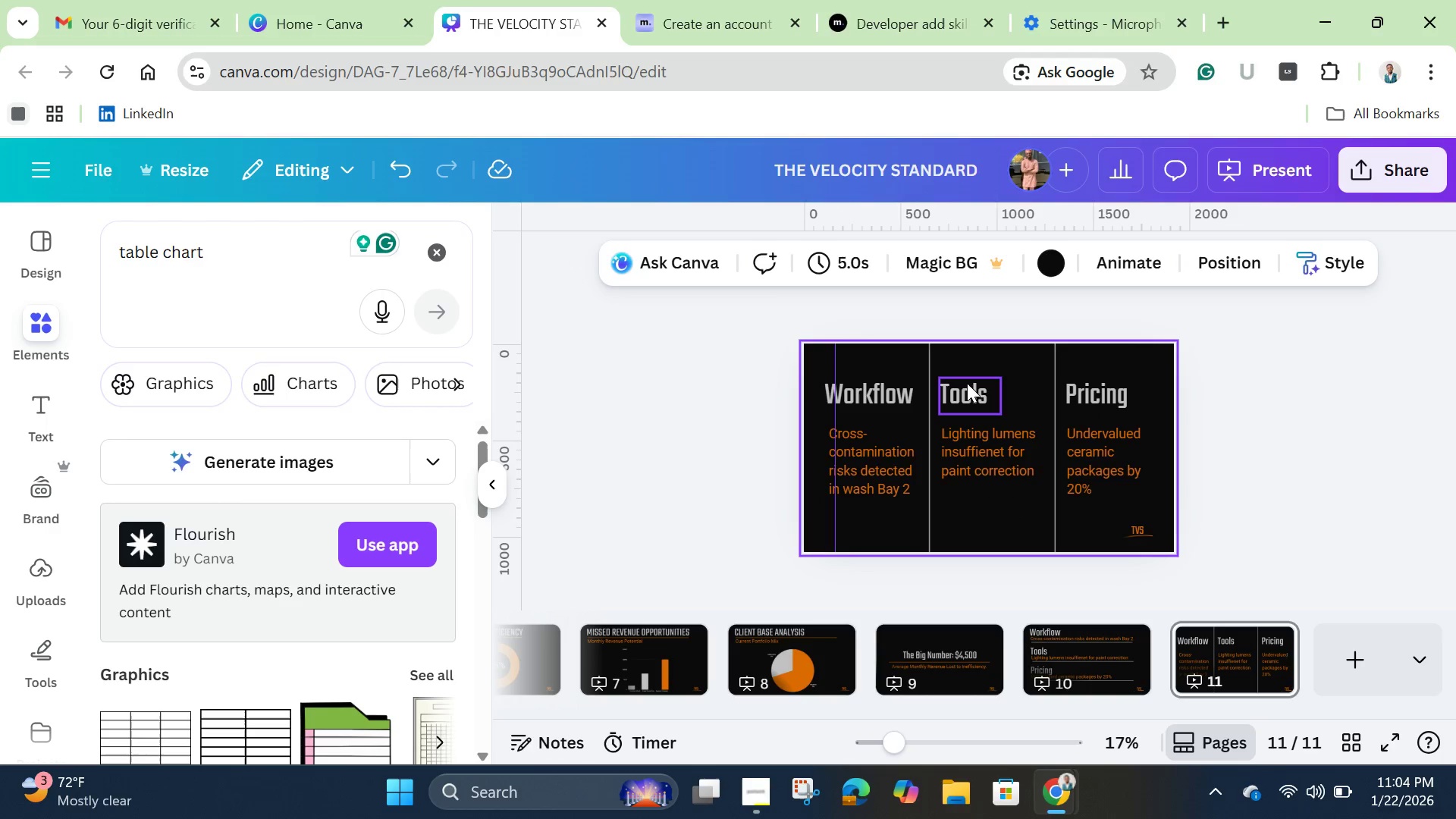 
left_click([965, 381])
 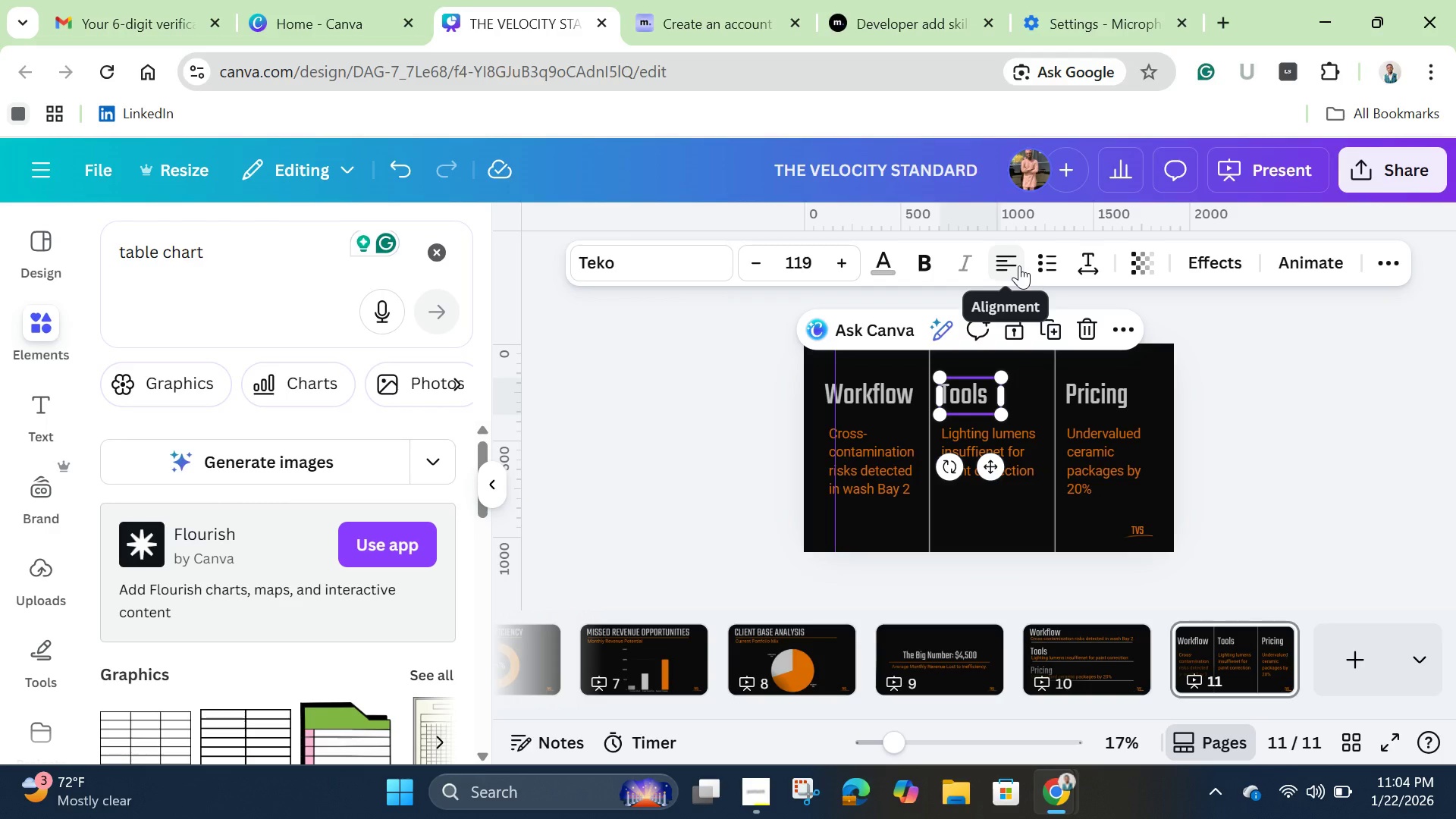 
wait(5.22)
 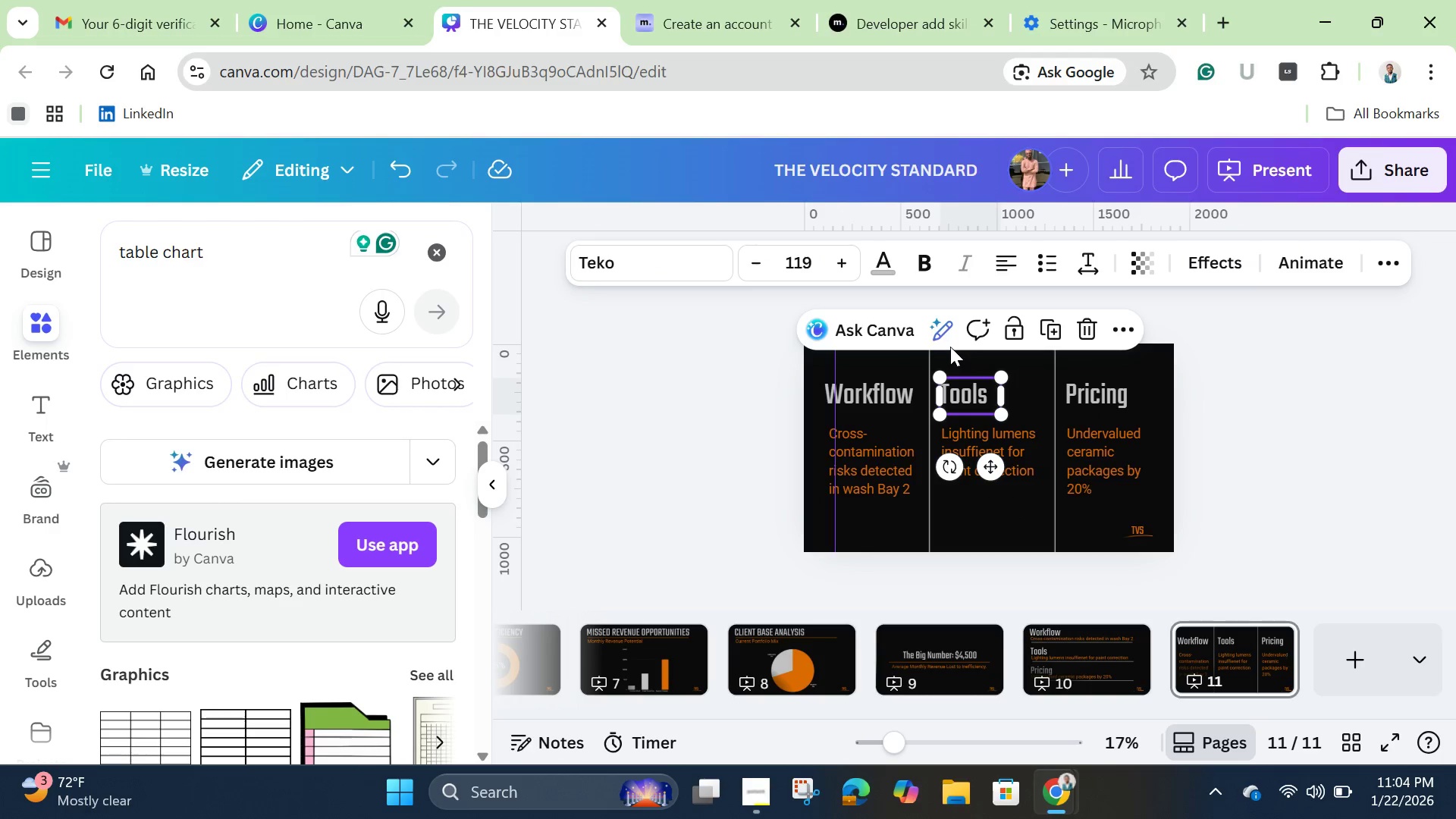 
left_click([1009, 264])
 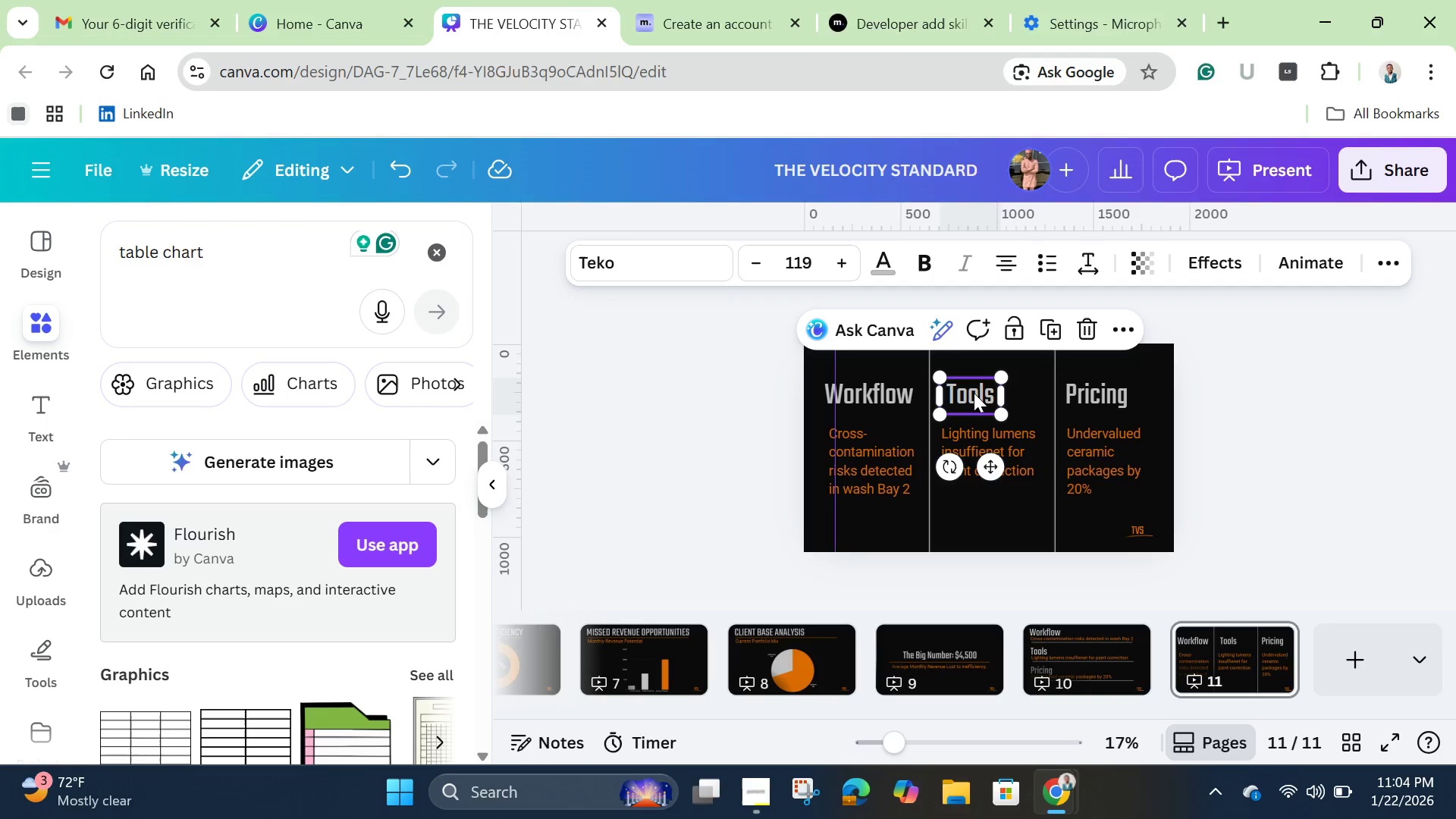 
left_click_drag(start_coordinate=[968, 395], to_coordinate=[985, 395])
 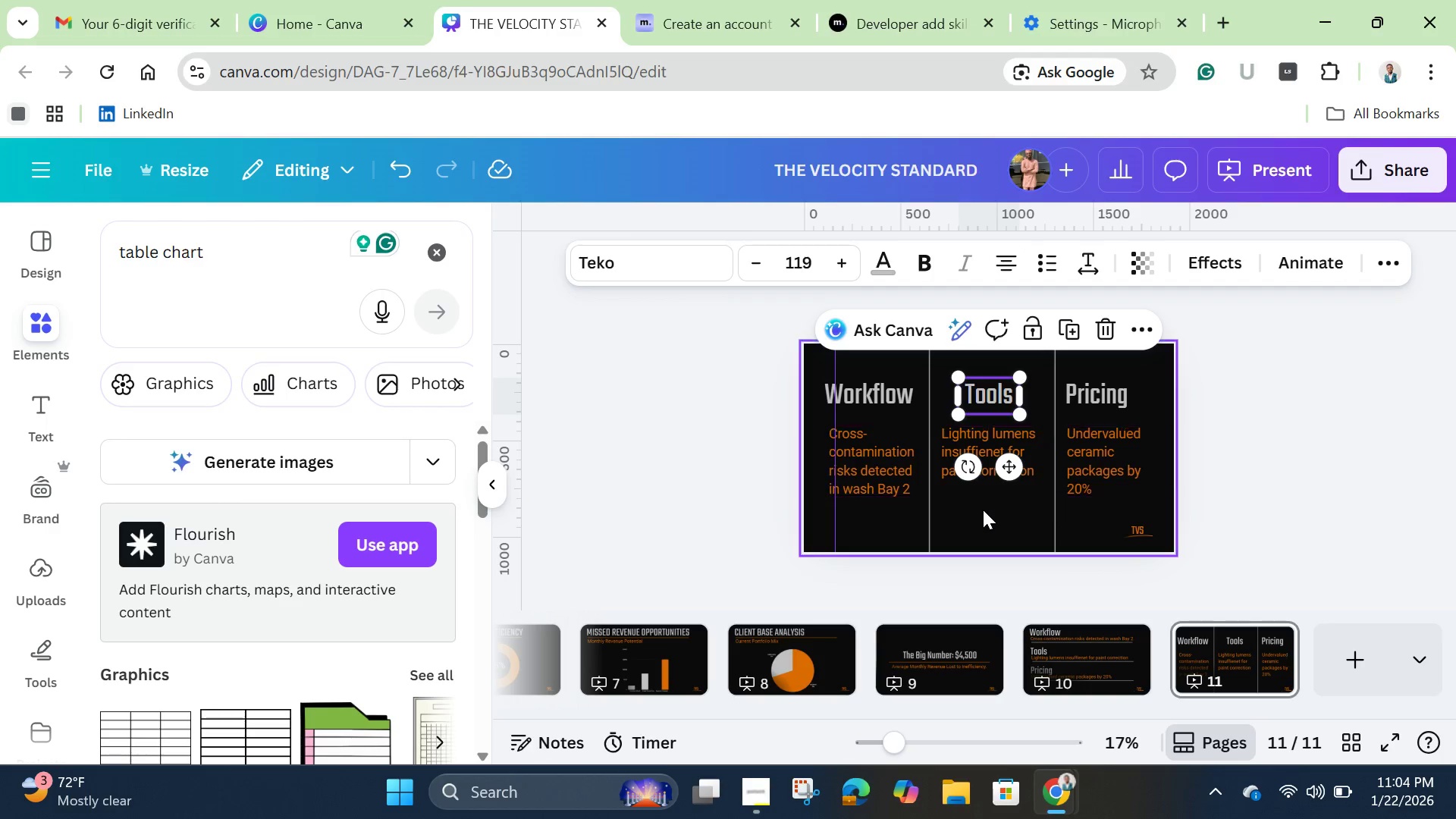 
left_click([984, 511])
 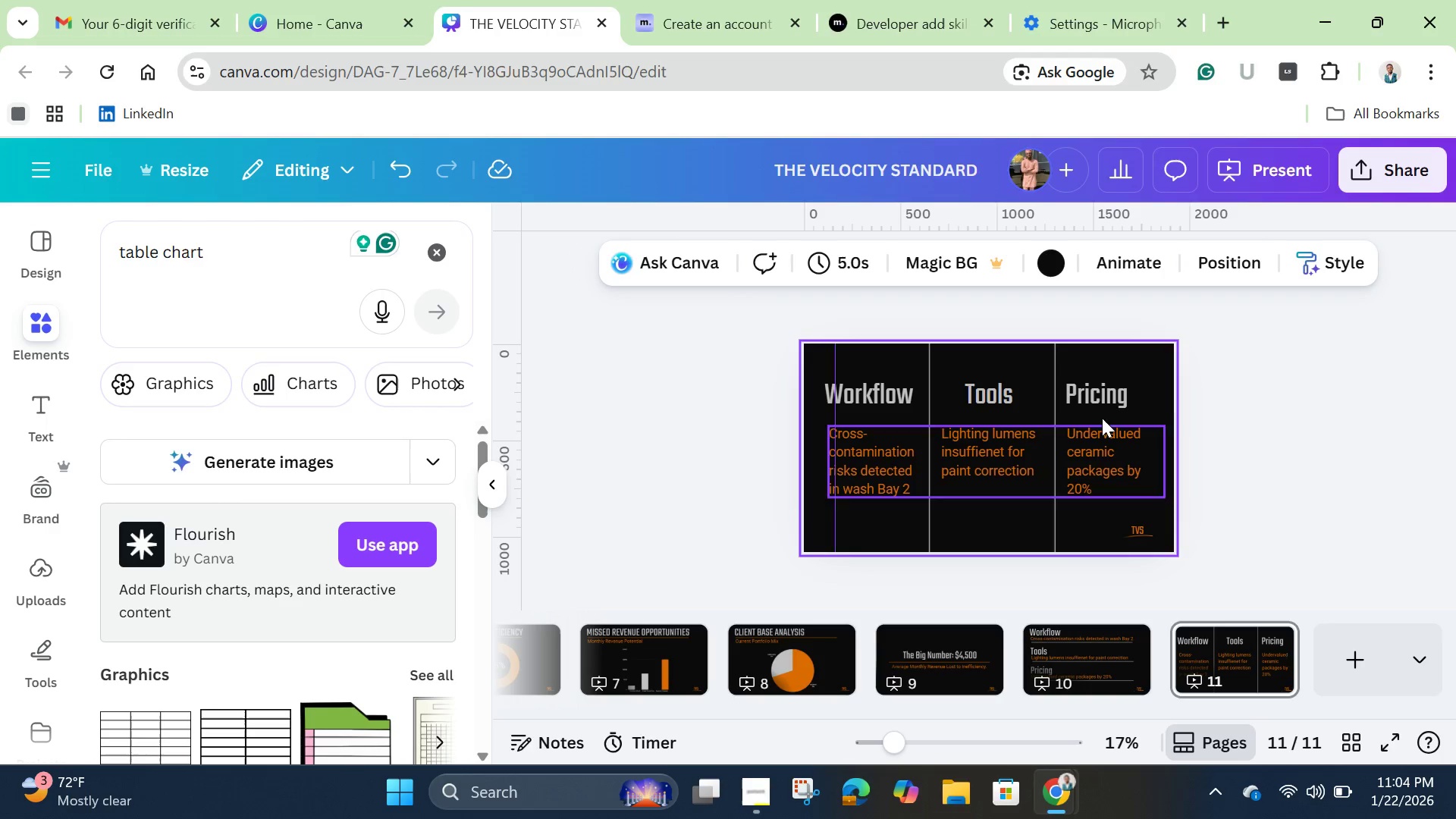 
left_click([1109, 400])
 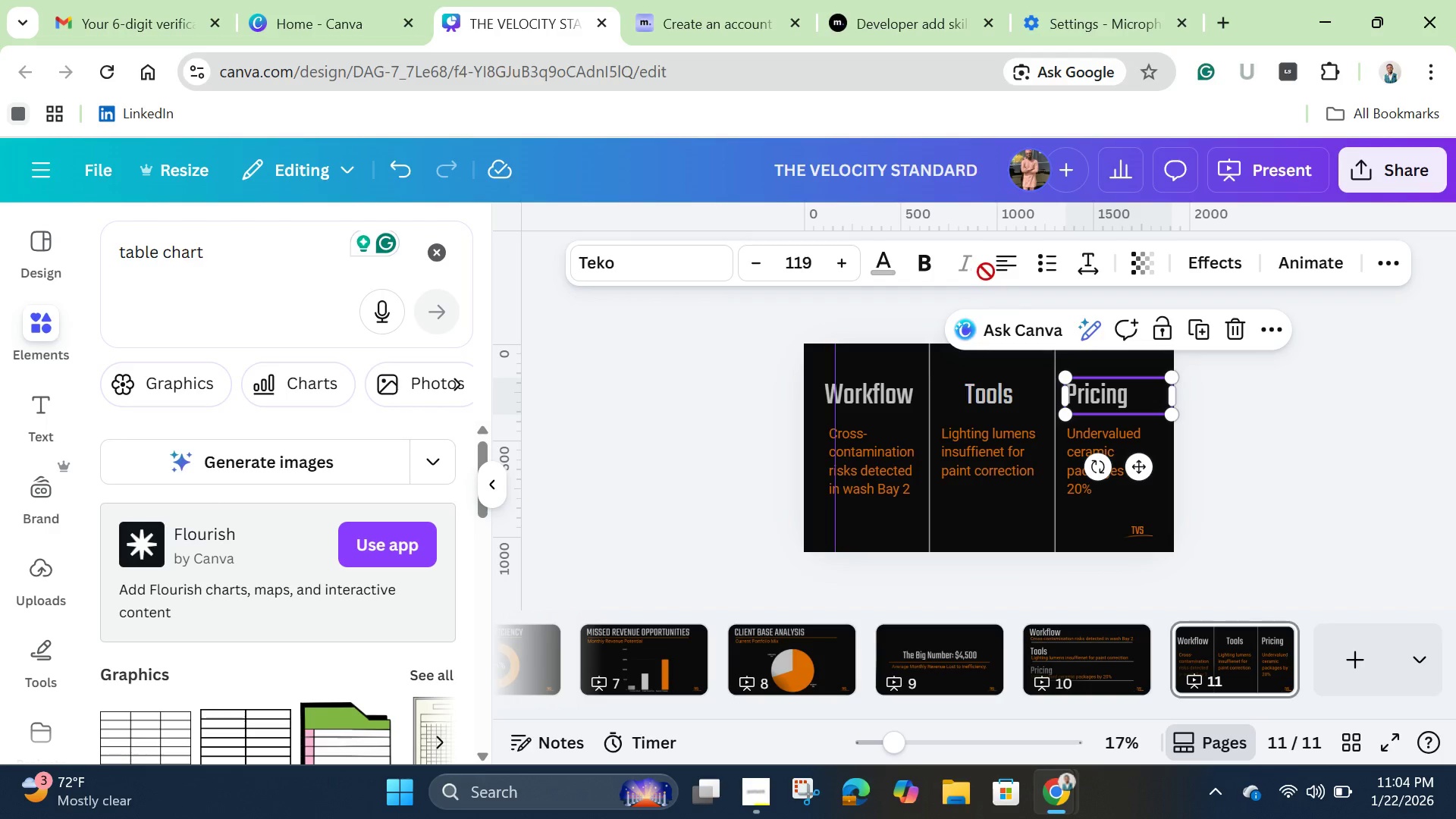 
left_click([1009, 263])
 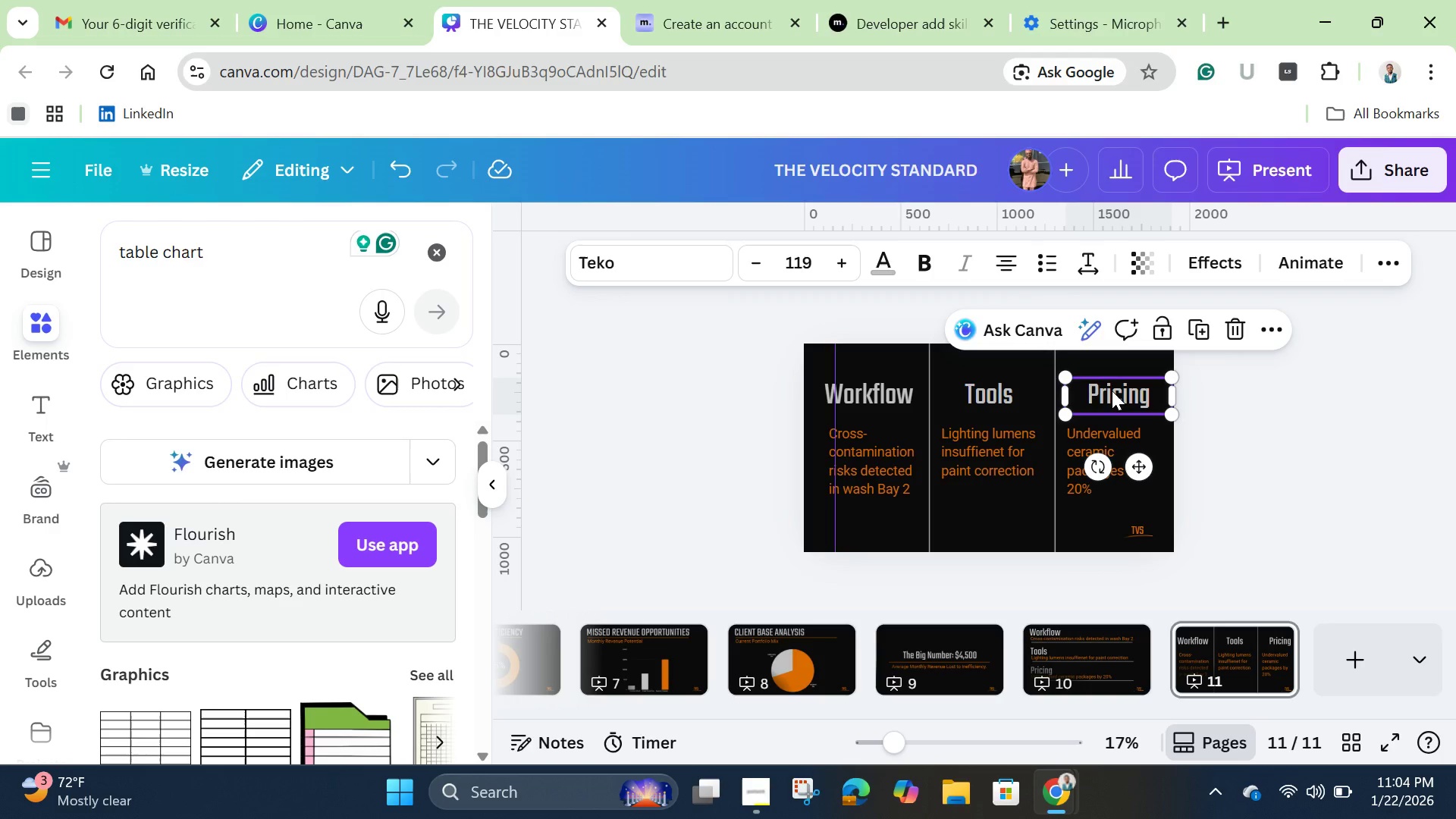 
left_click_drag(start_coordinate=[1112, 391], to_coordinate=[1105, 385])
 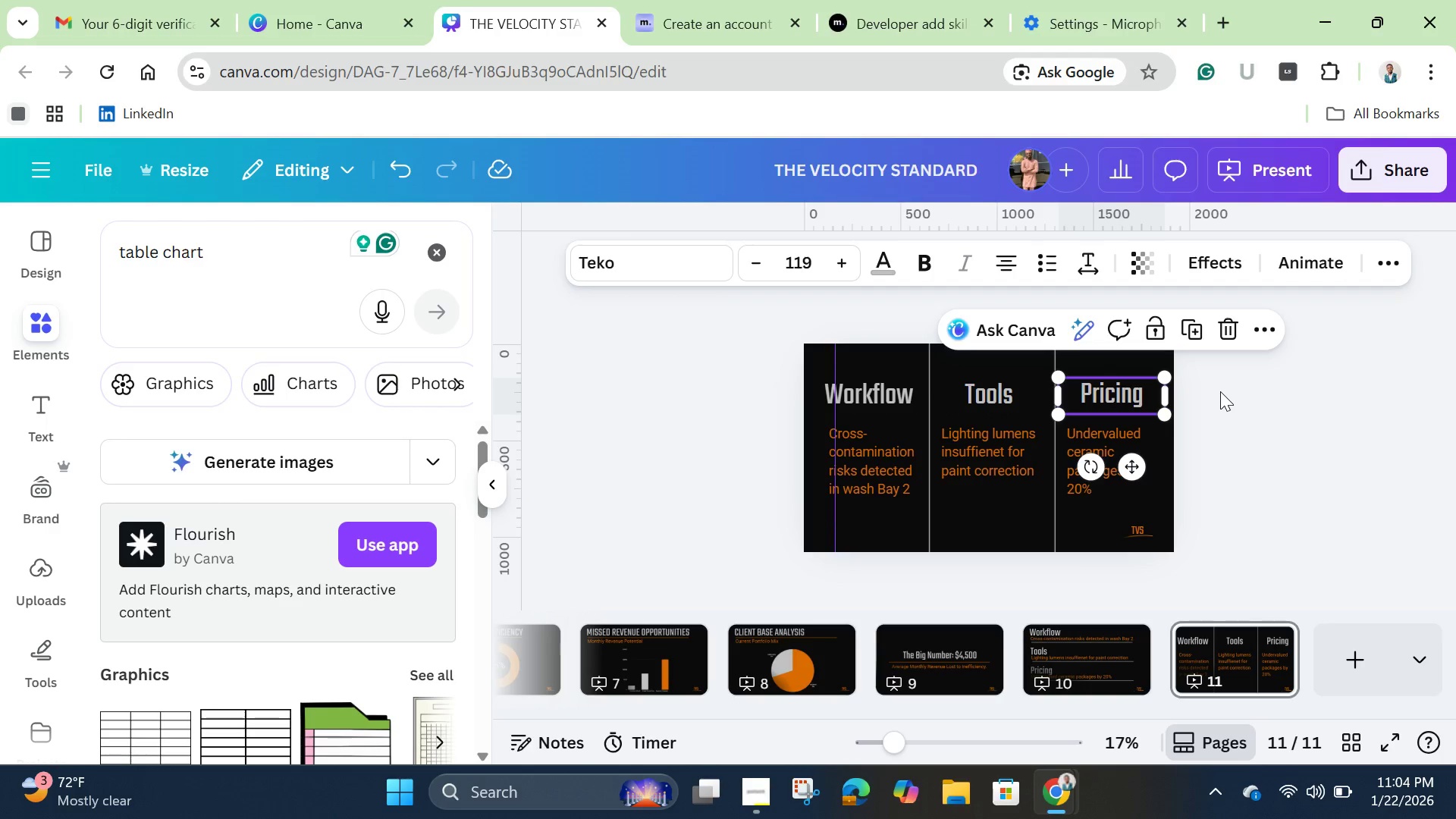 
left_click([1220, 391])
 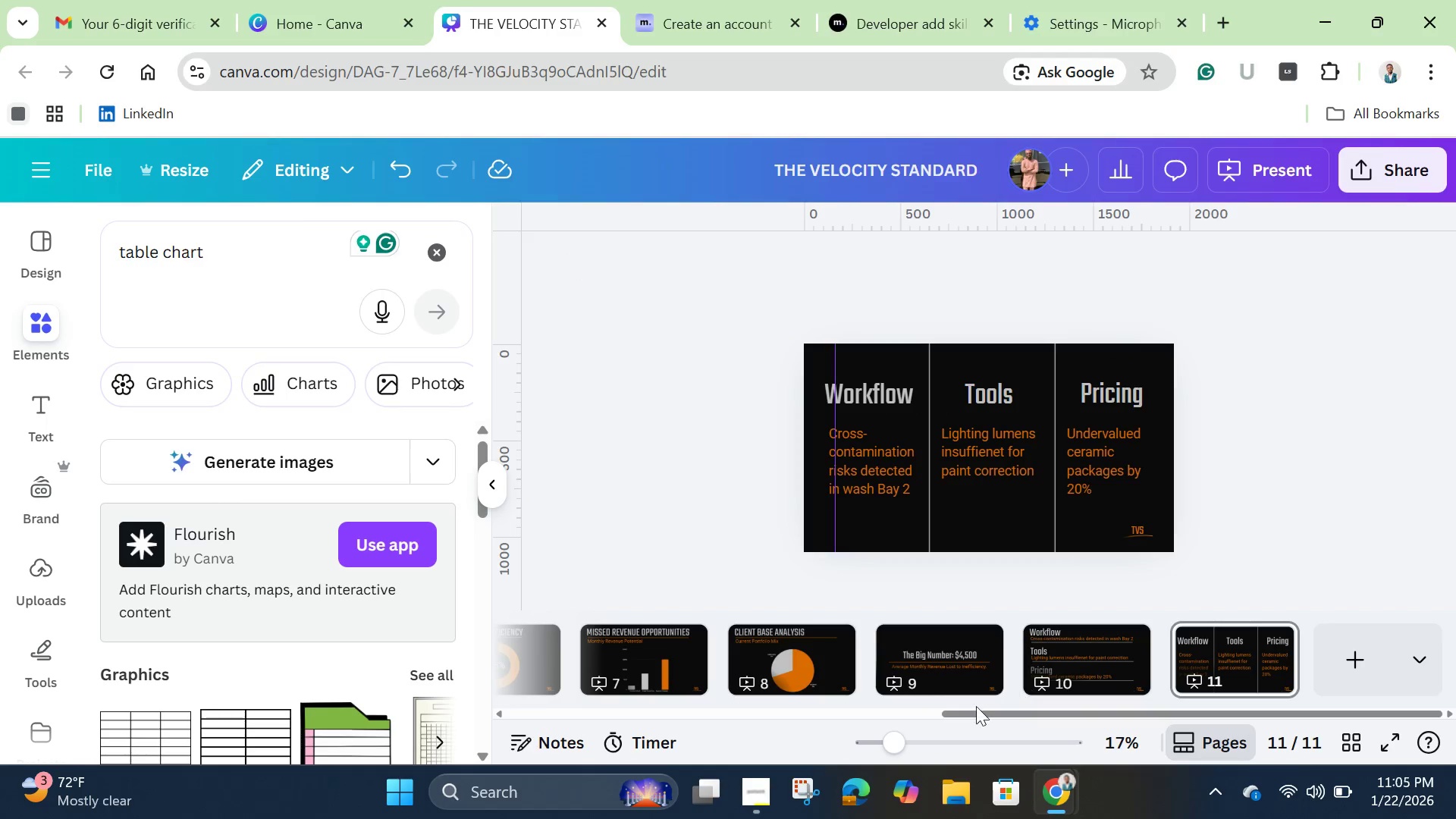 
left_click_drag(start_coordinate=[889, 741], to_coordinate=[943, 756])
 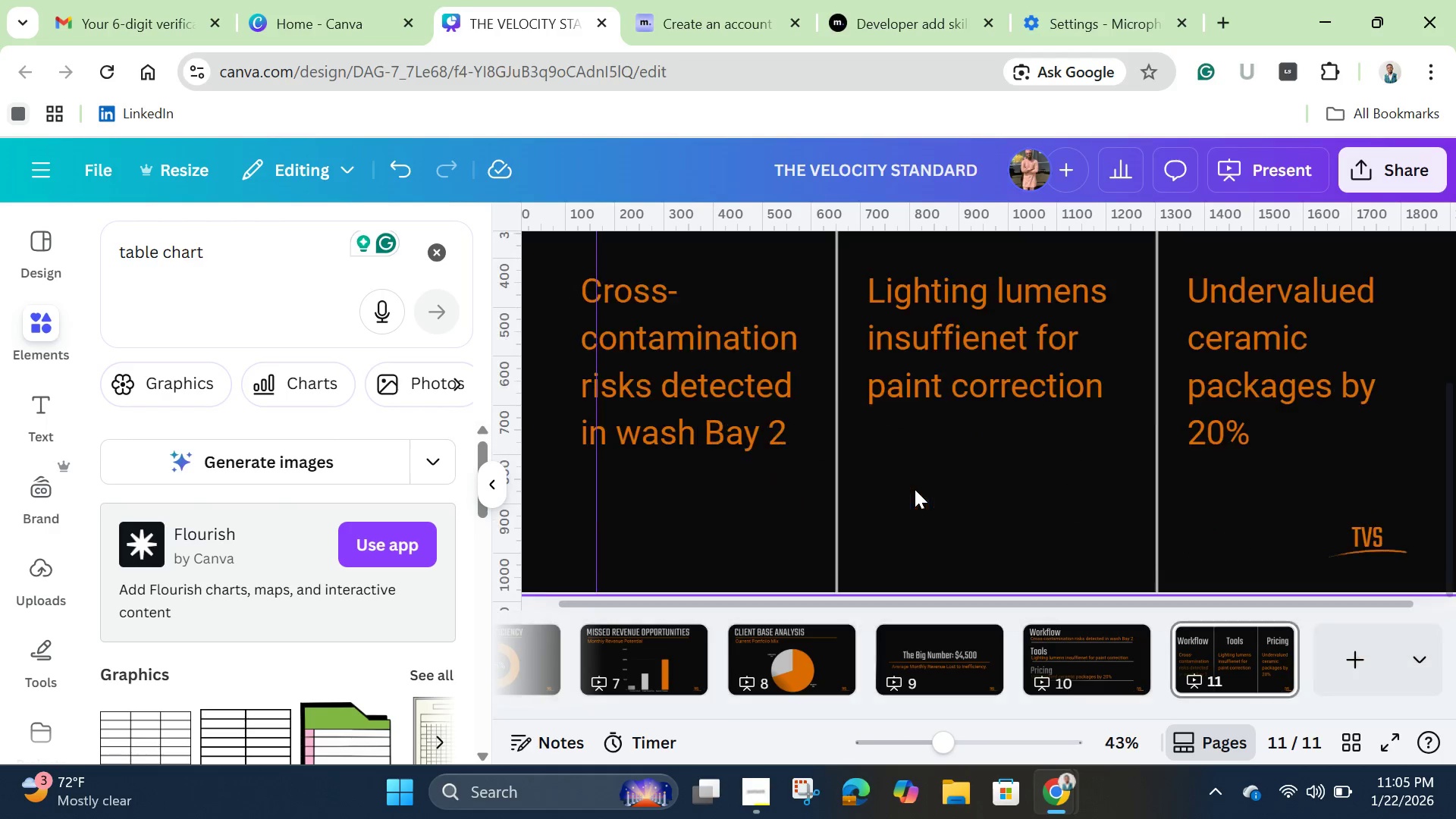 
scroll: coordinate [847, 546], scroll_direction: down, amount: 4.0
 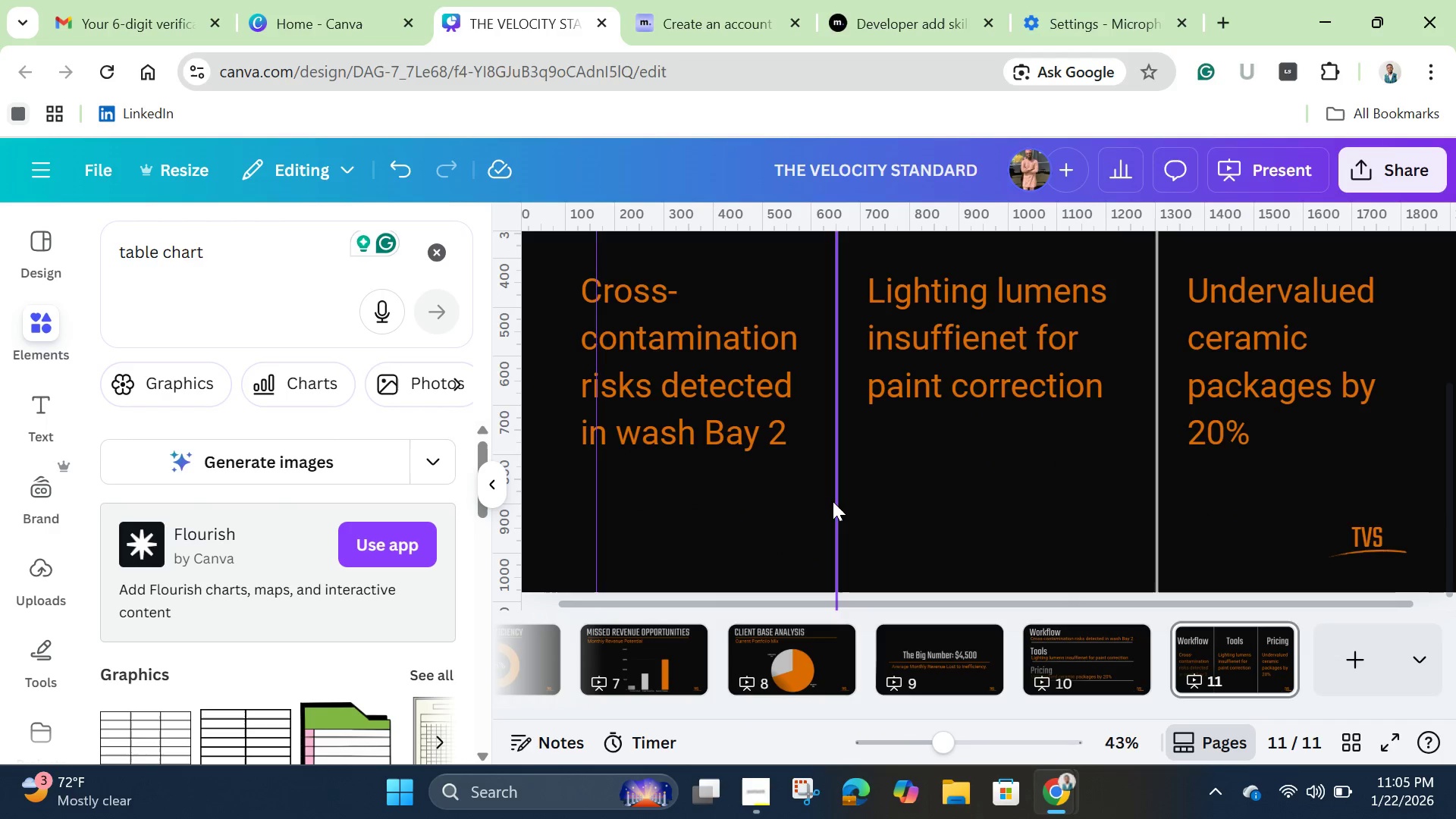 
scroll: coordinate [833, 497], scroll_direction: up, amount: 2.0
 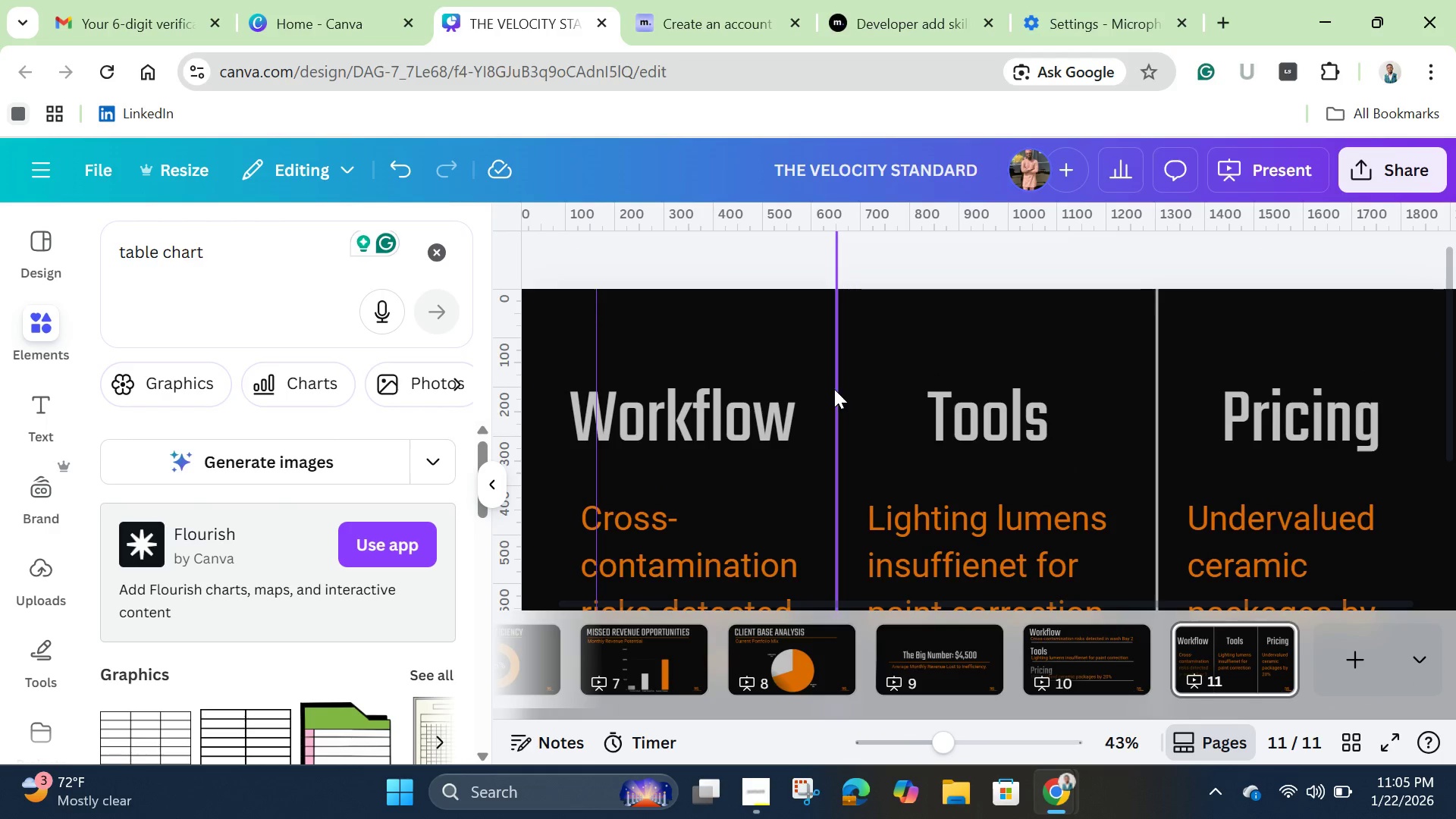 
left_click_drag(start_coordinate=[834, 389], to_coordinate=[845, 508])
 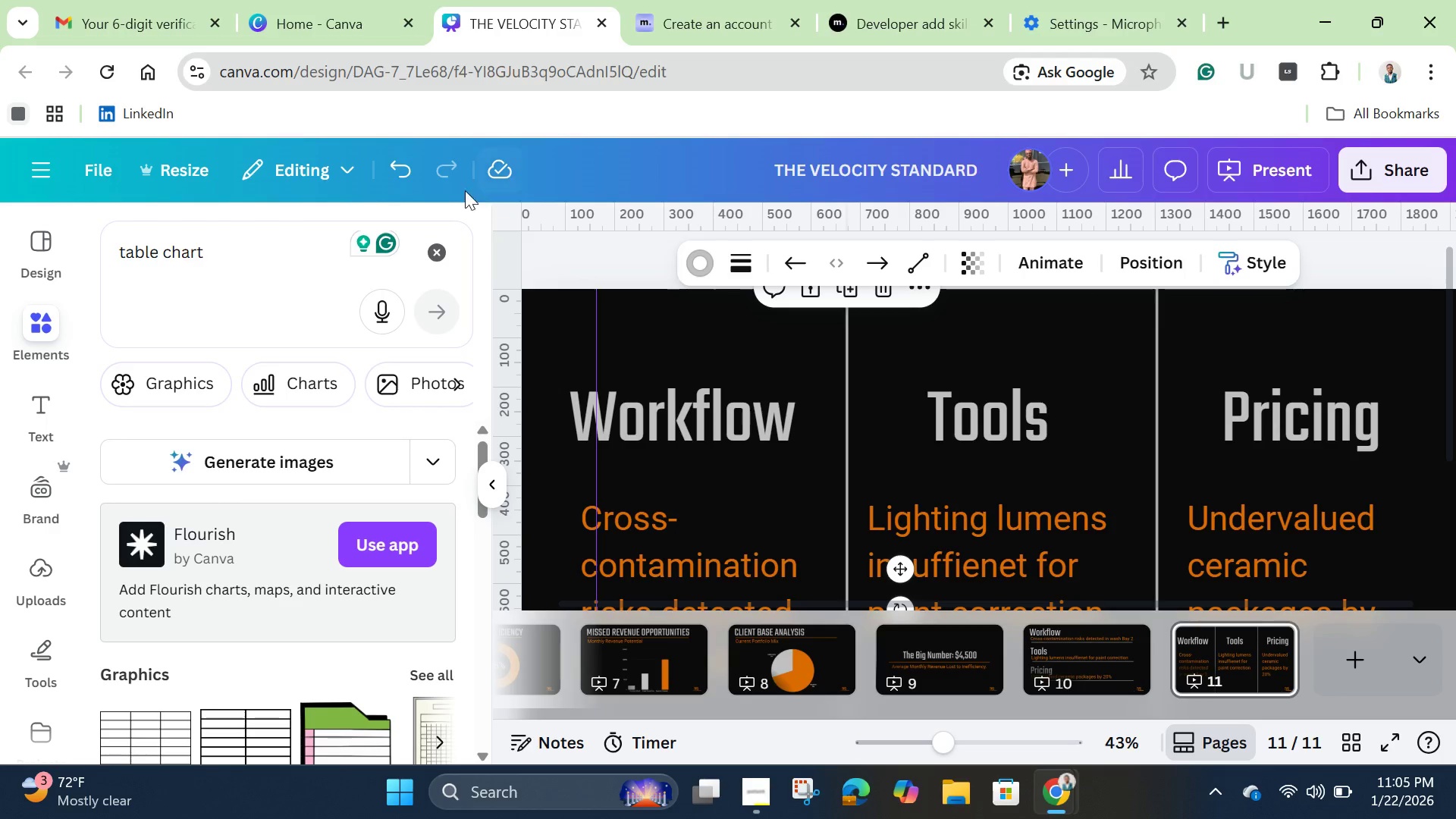 
left_click([401, 171])
 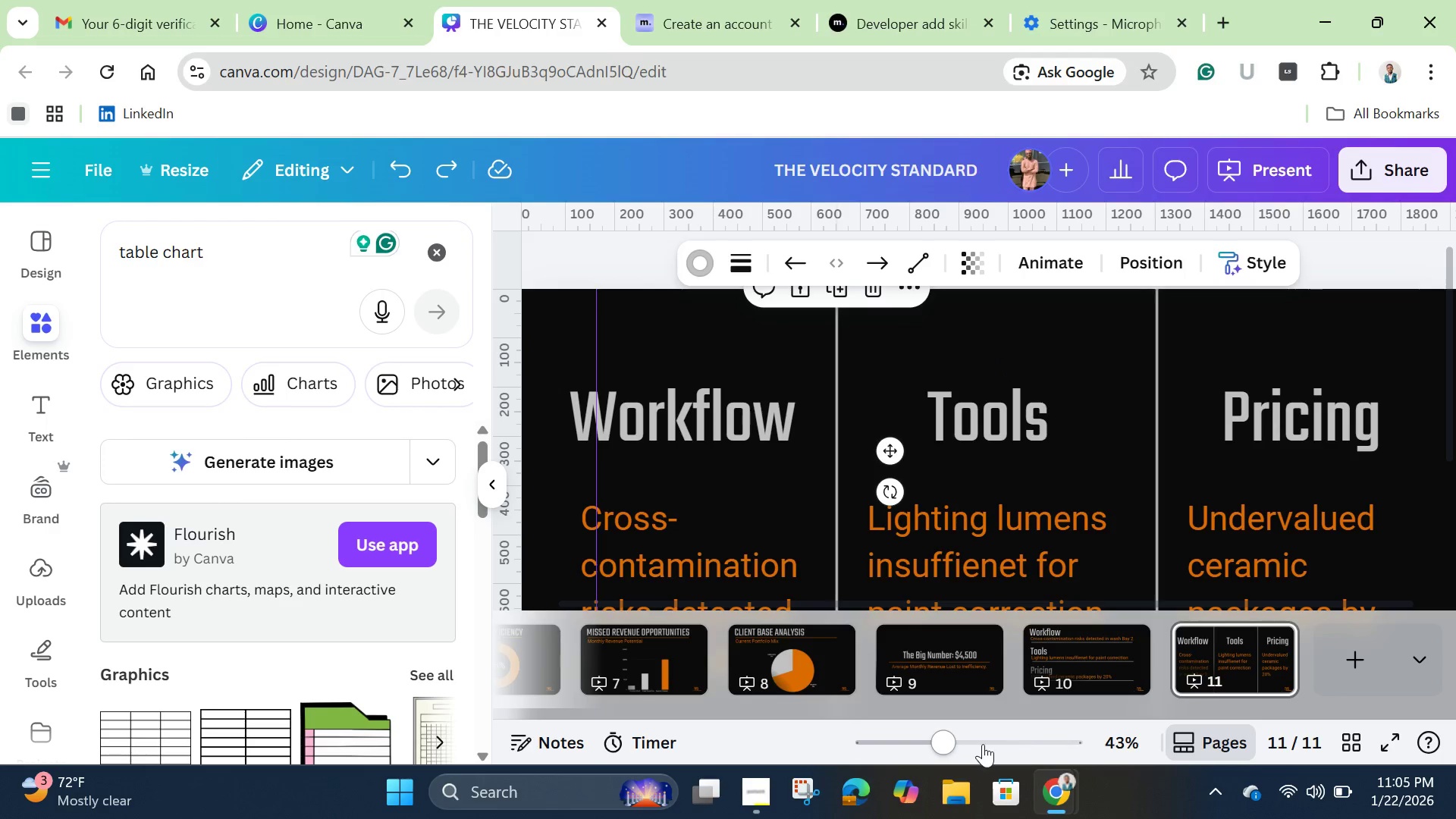 
left_click_drag(start_coordinate=[946, 741], to_coordinate=[893, 728])
 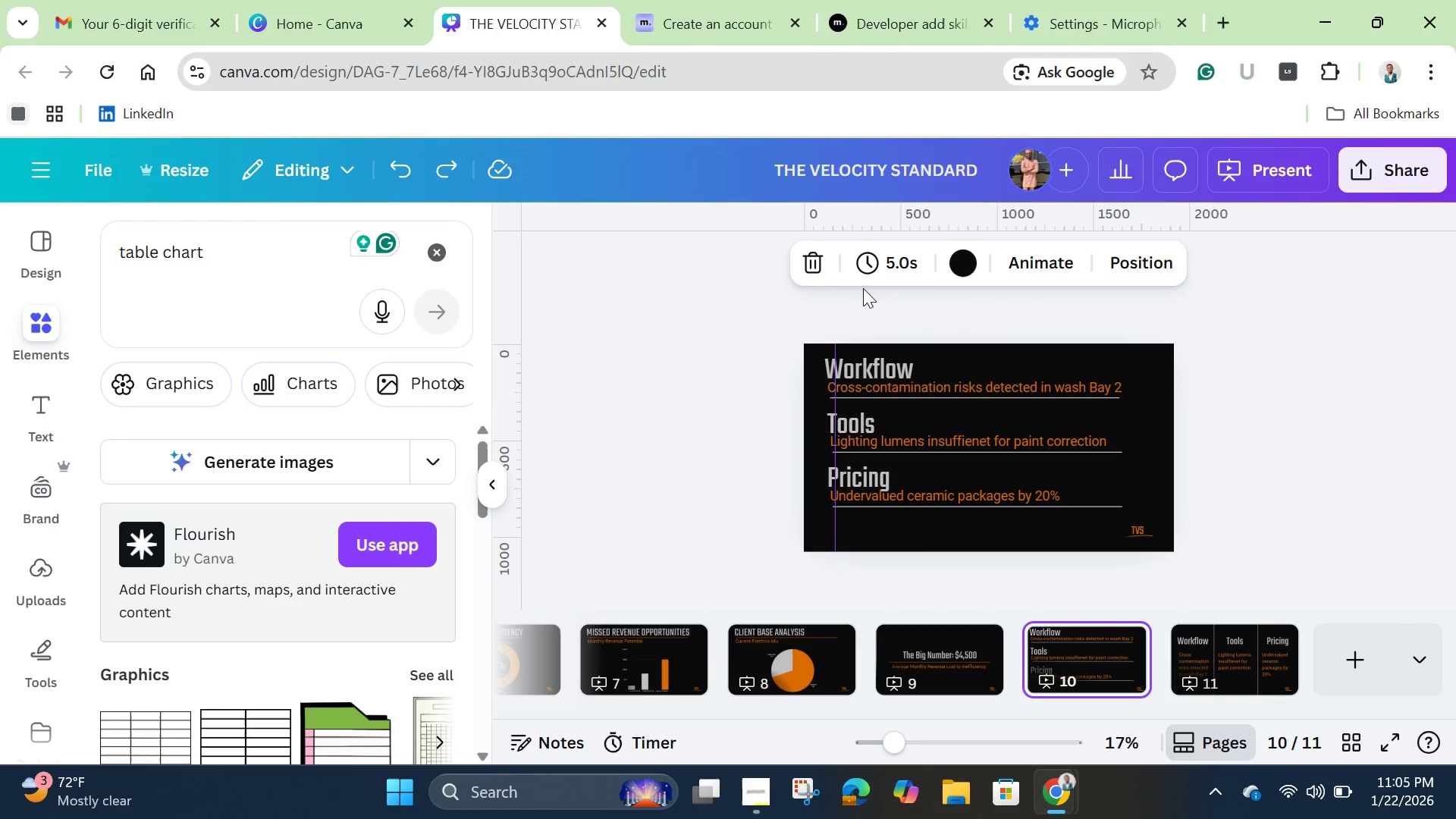 
left_click([823, 271])
 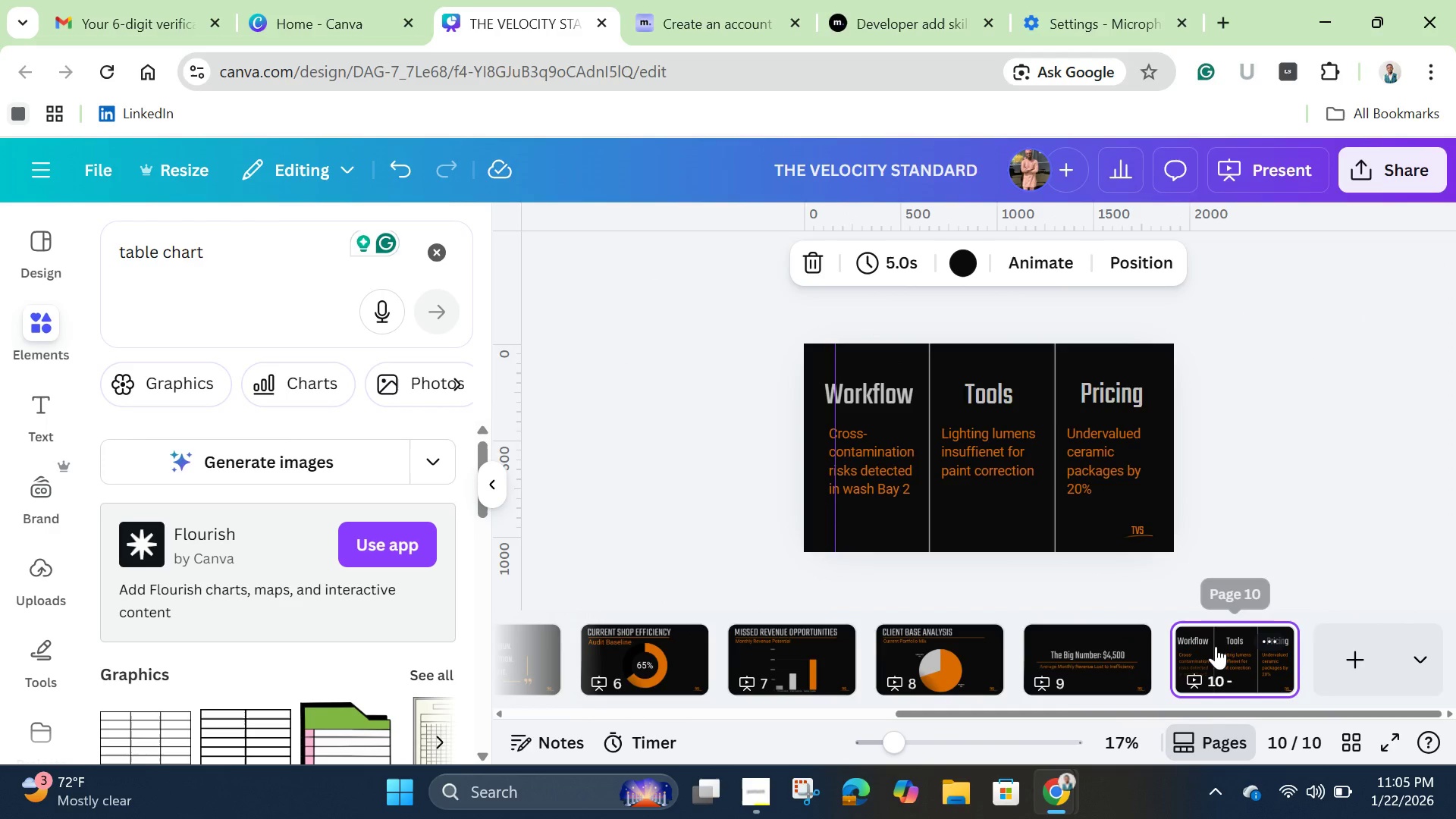 
left_click([1216, 647])
 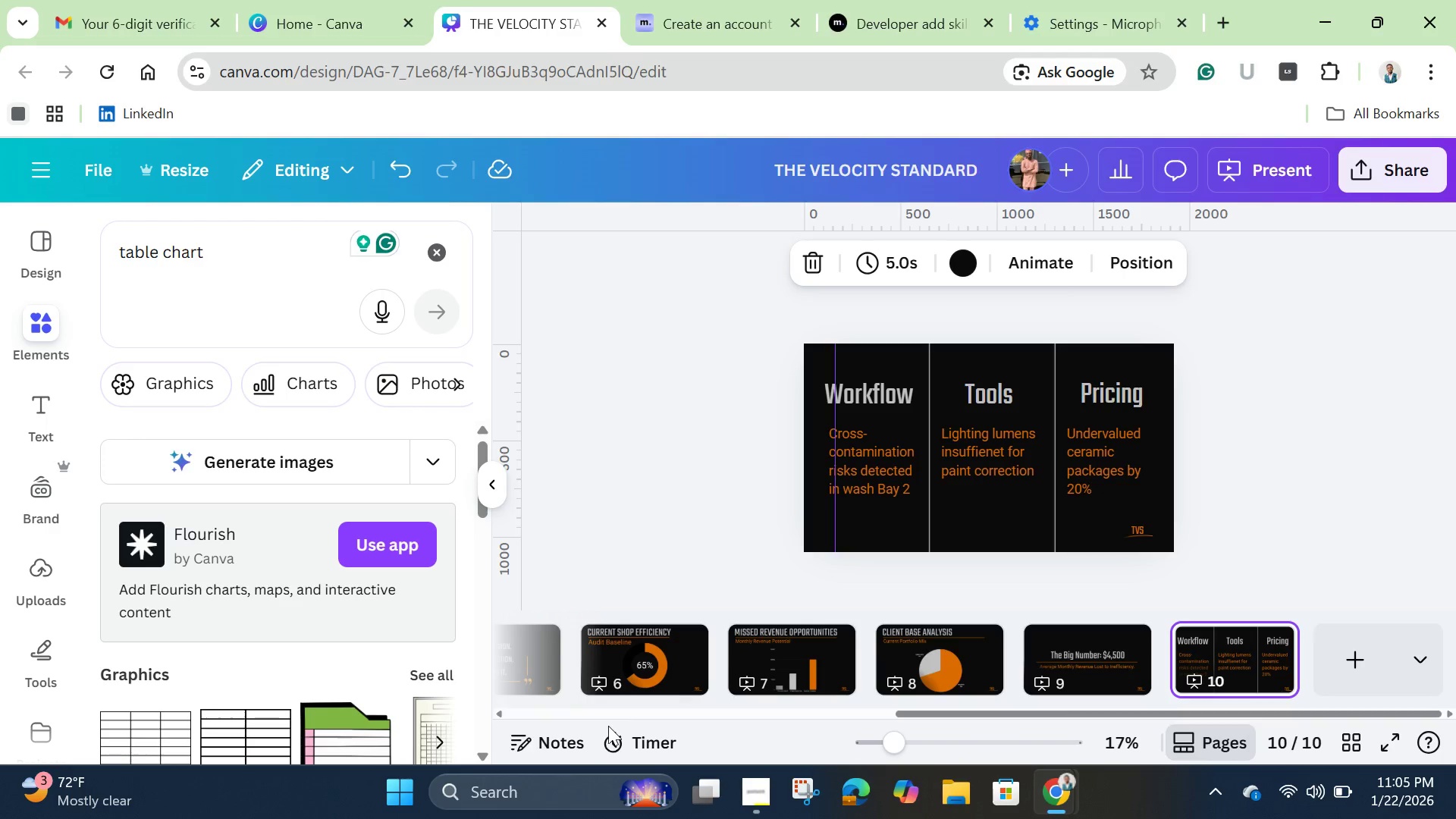 
left_click([542, 733])
 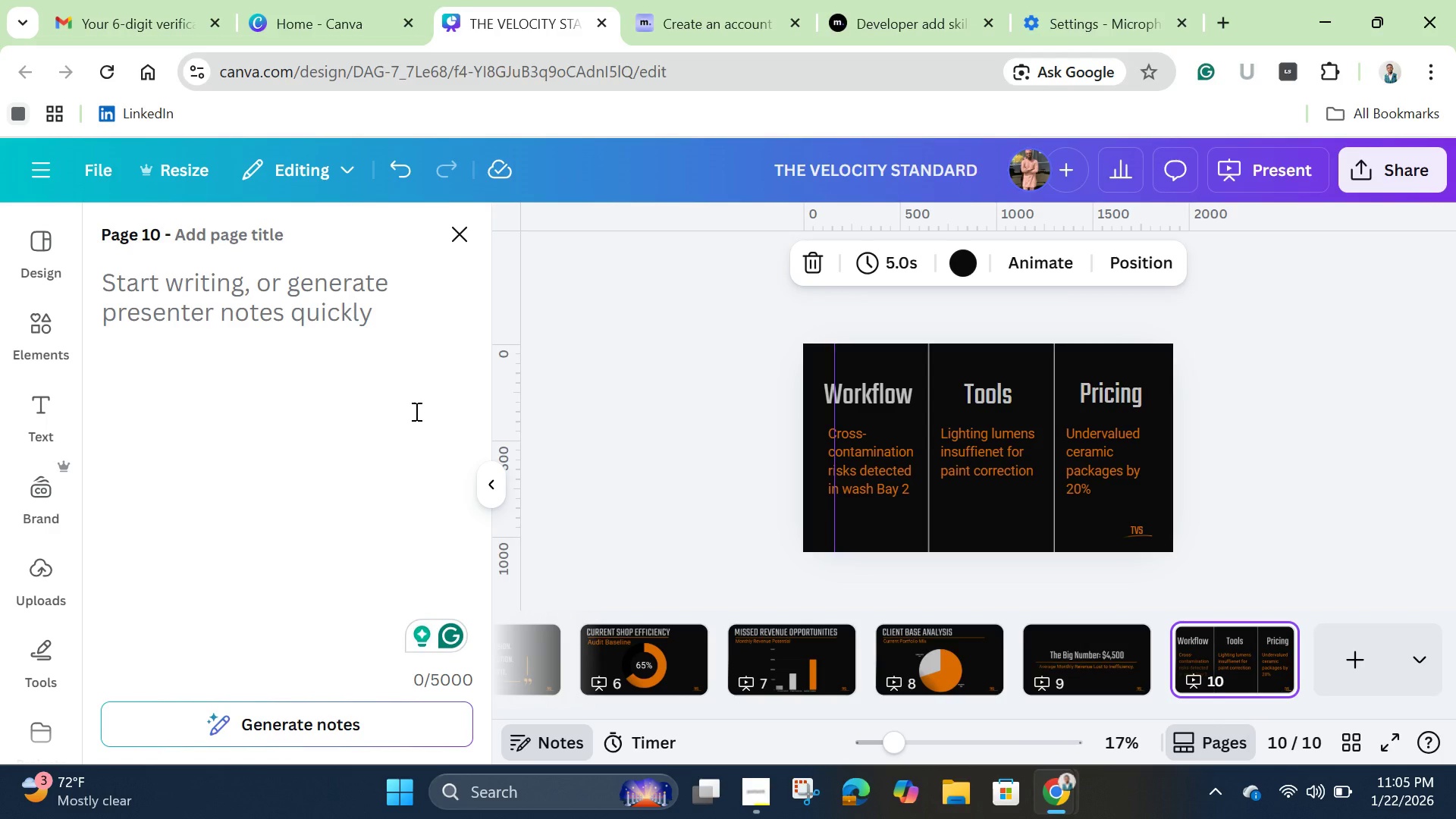 
wait(22.34)
 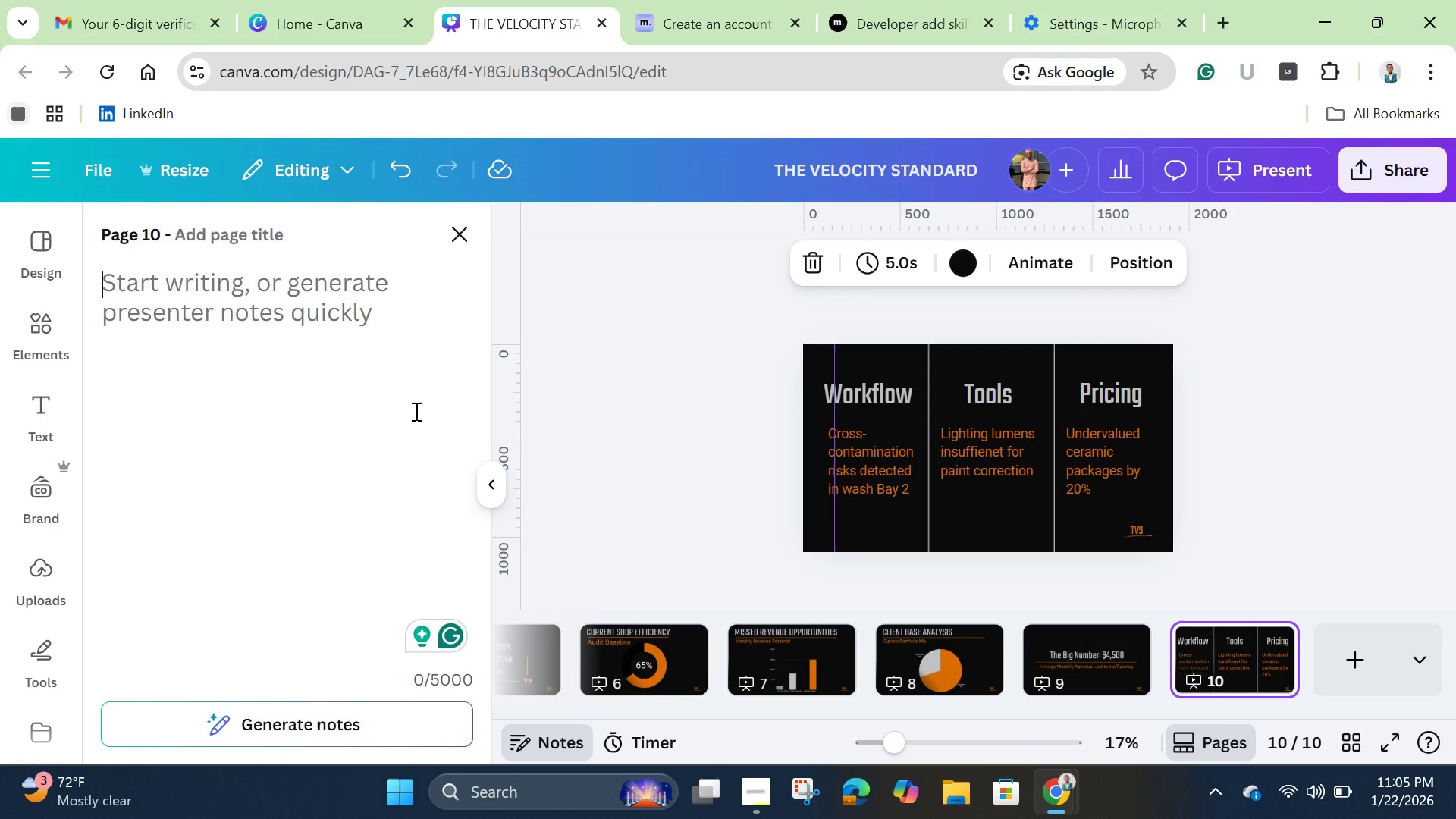 
type(Detailed breakdown )
 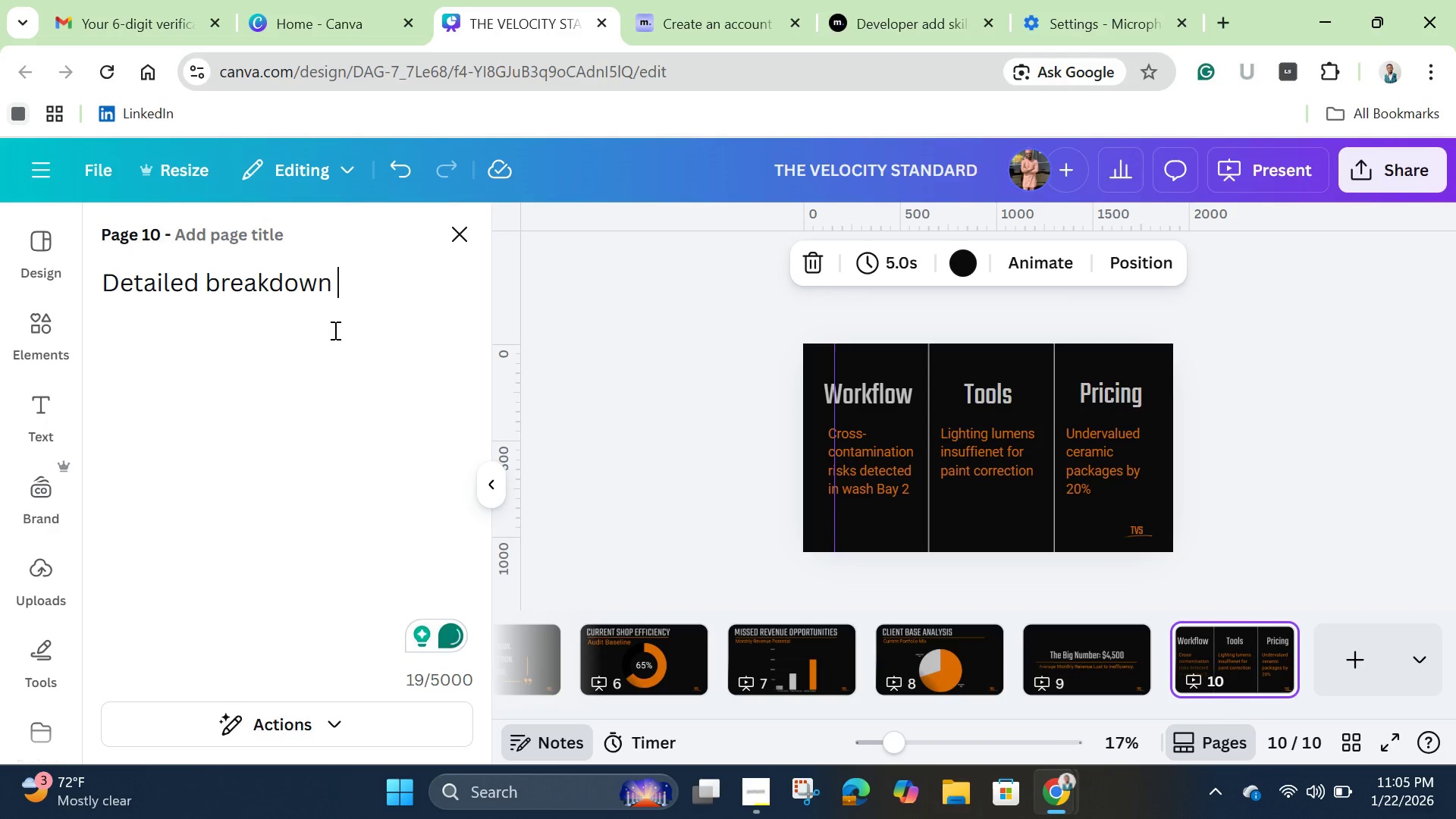 
wait(6.17)
 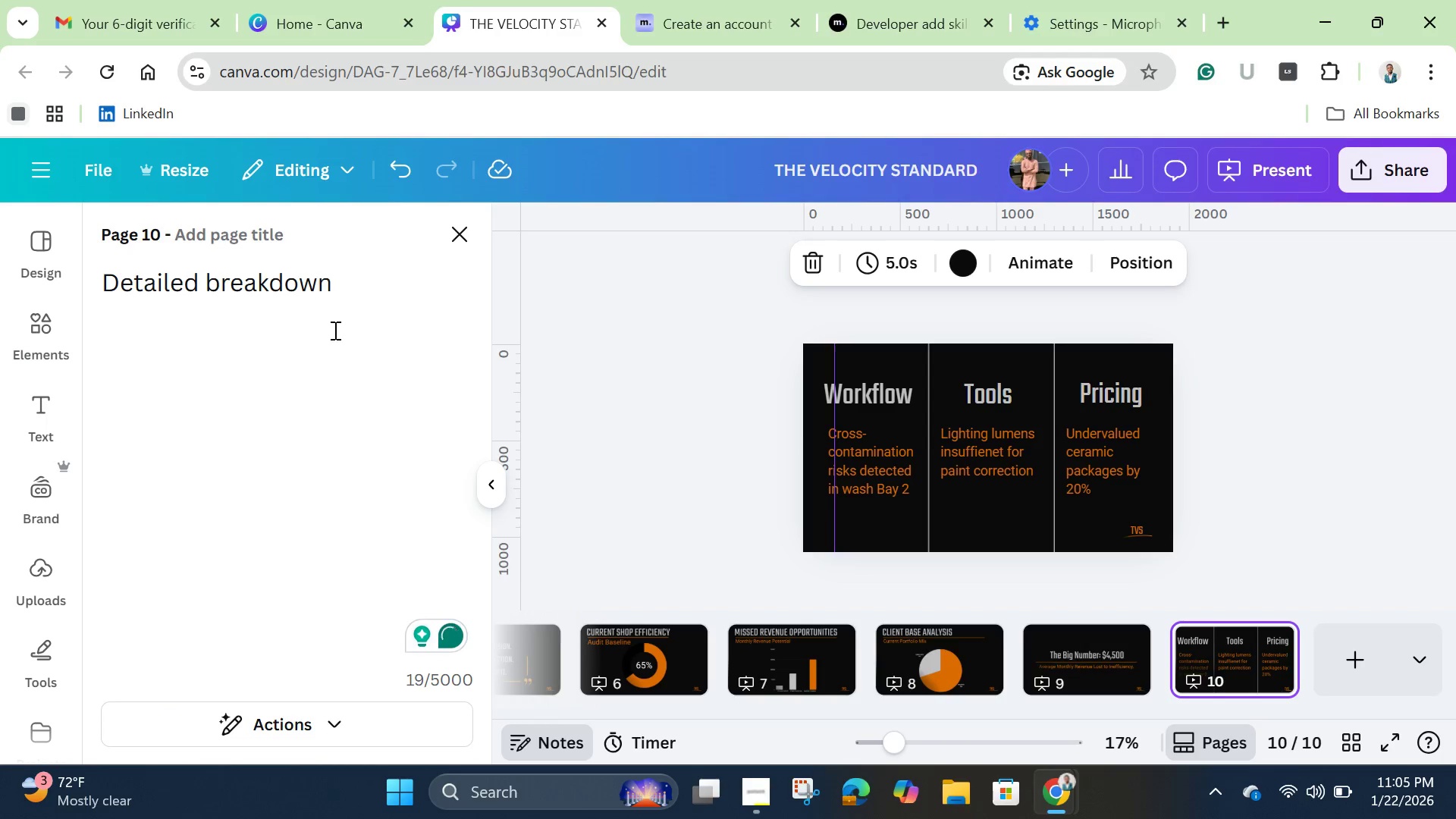 
type(od pg)
key(Backspace)
type(hysical shop flaws )
 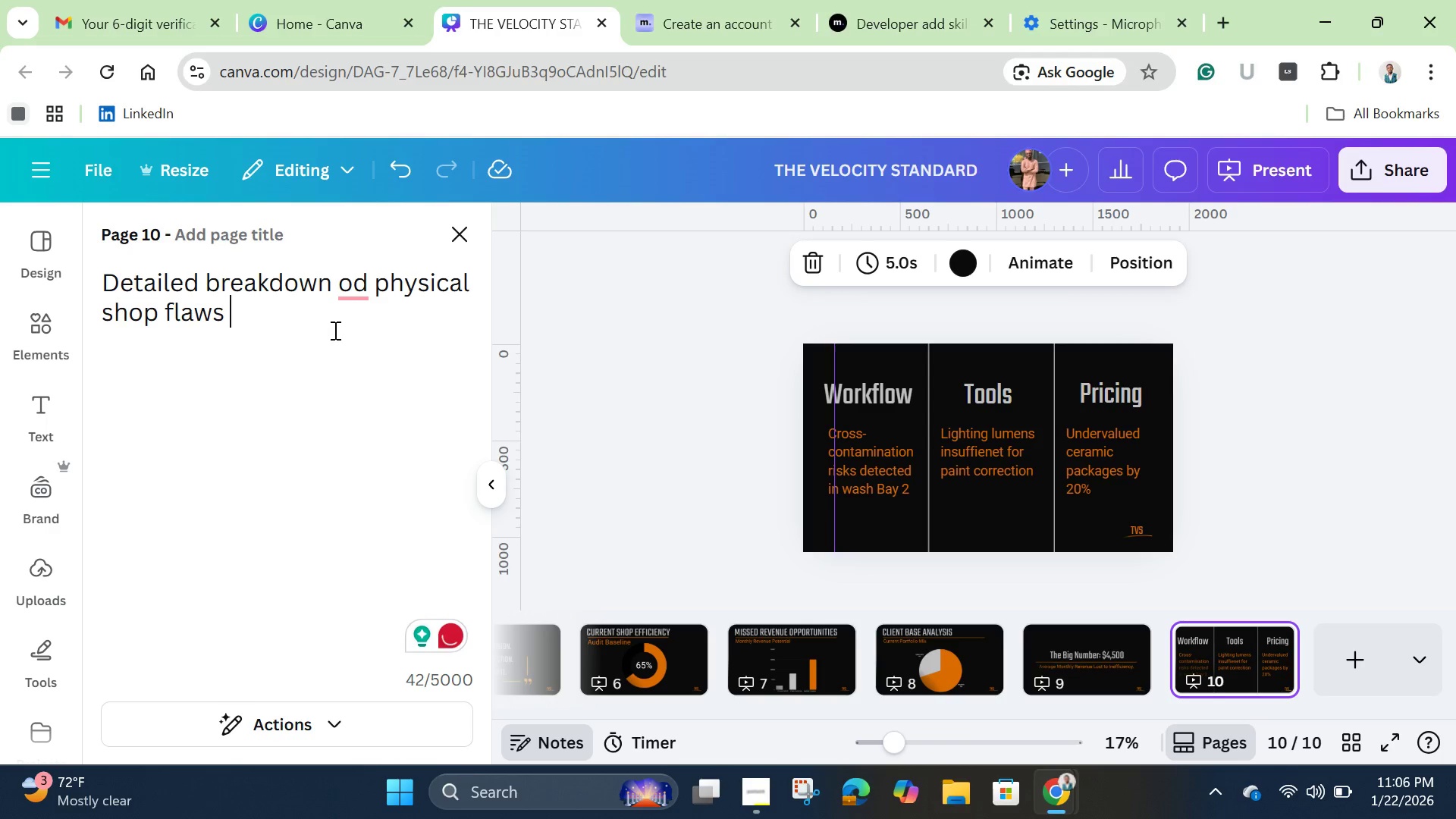 
key(Backspace)
type(. This validates the shock stat we just showed. )
 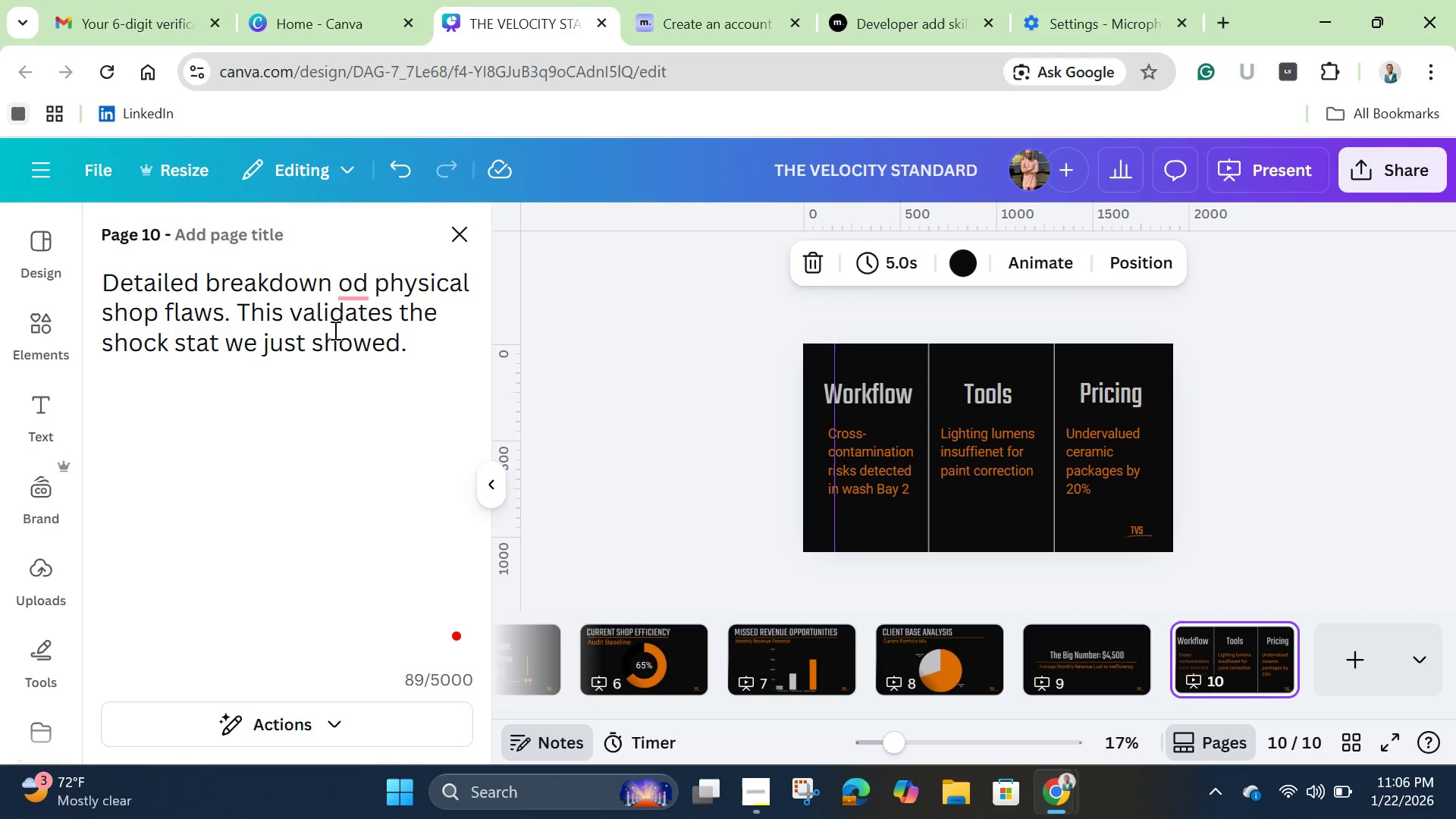 
mouse_move([339, 287])
 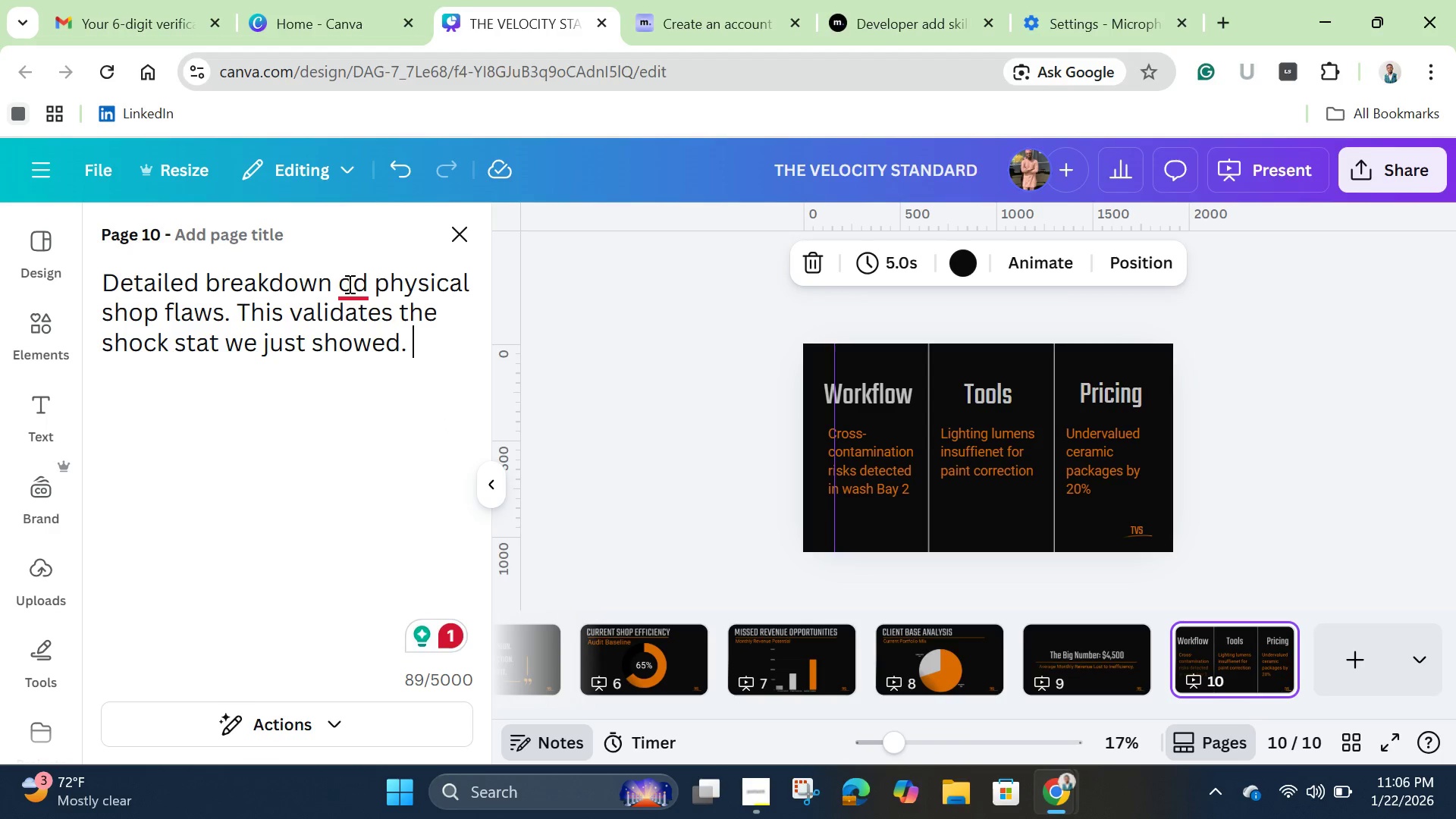 
left_click([359, 289])
 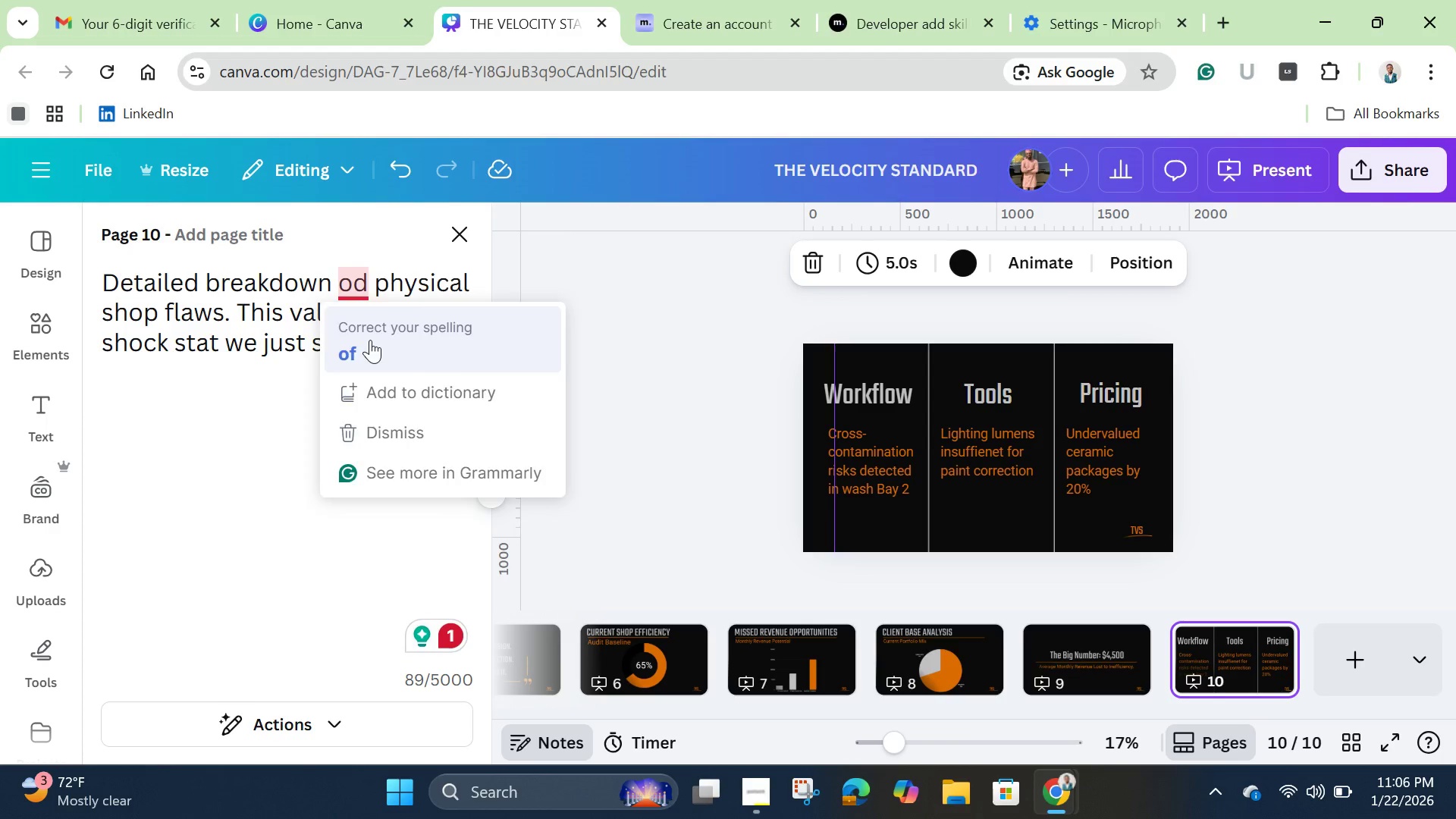 
left_click([370, 343])
 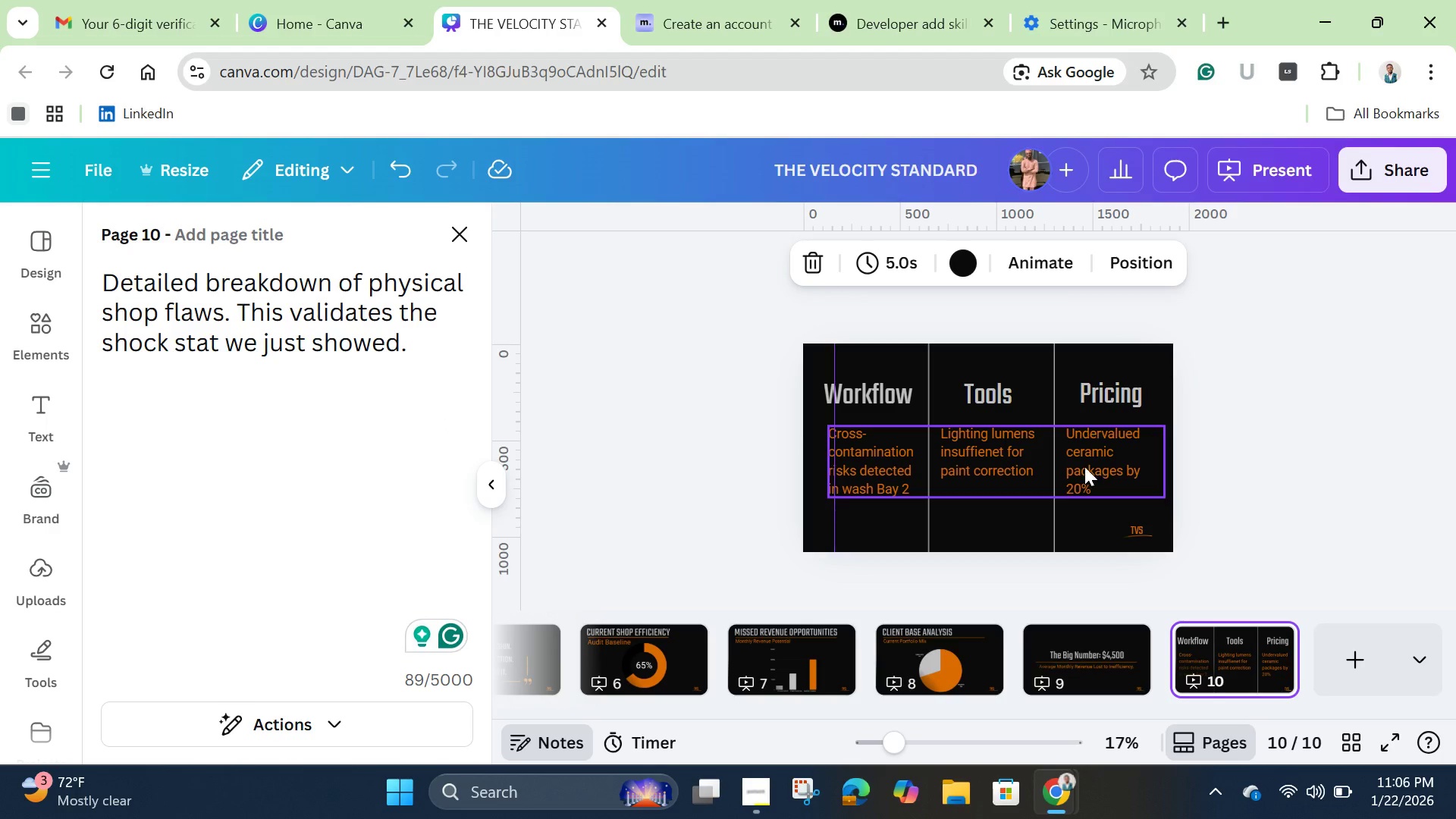 
left_click([1257, 456])
 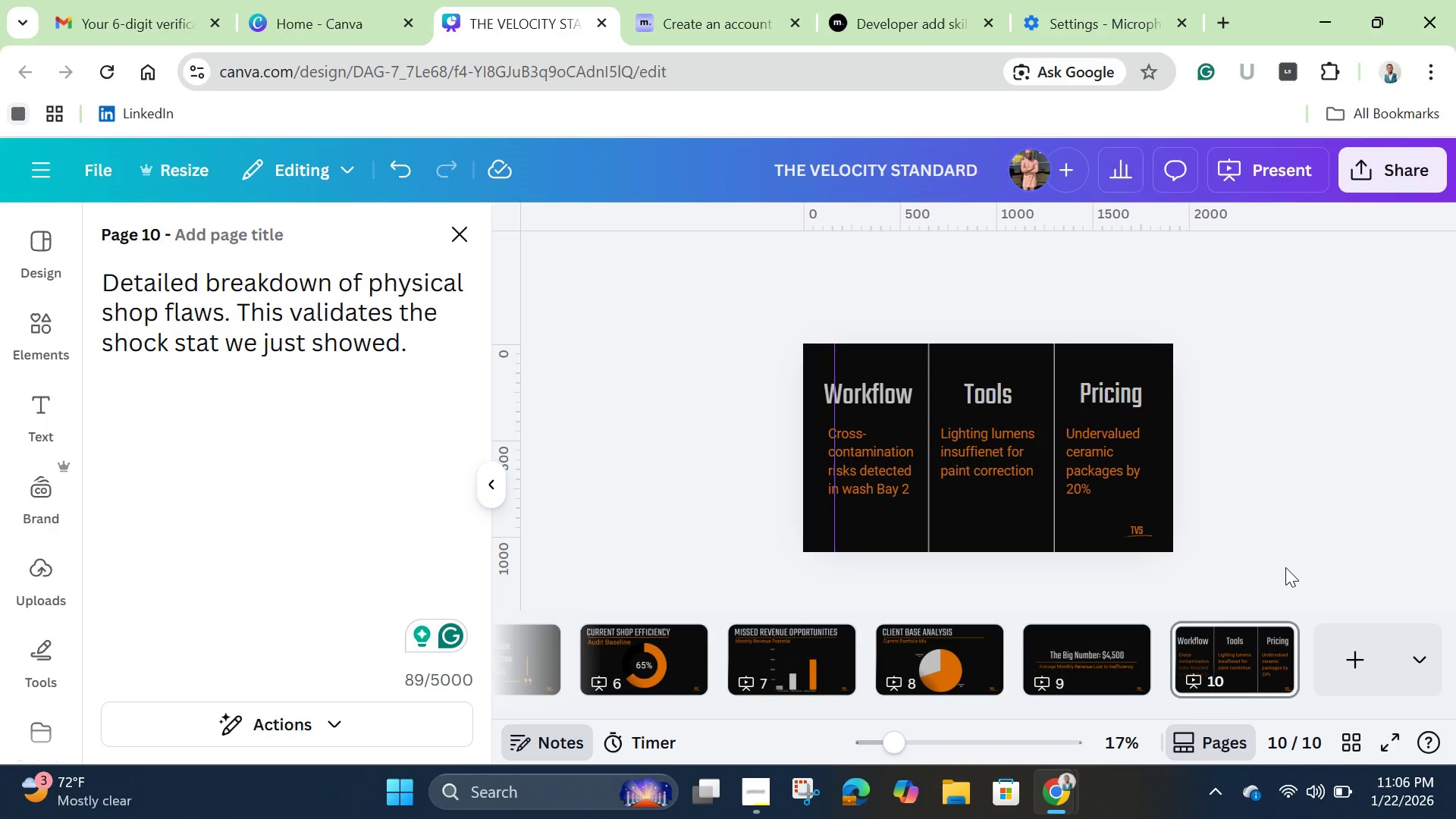 
wait(7.44)
 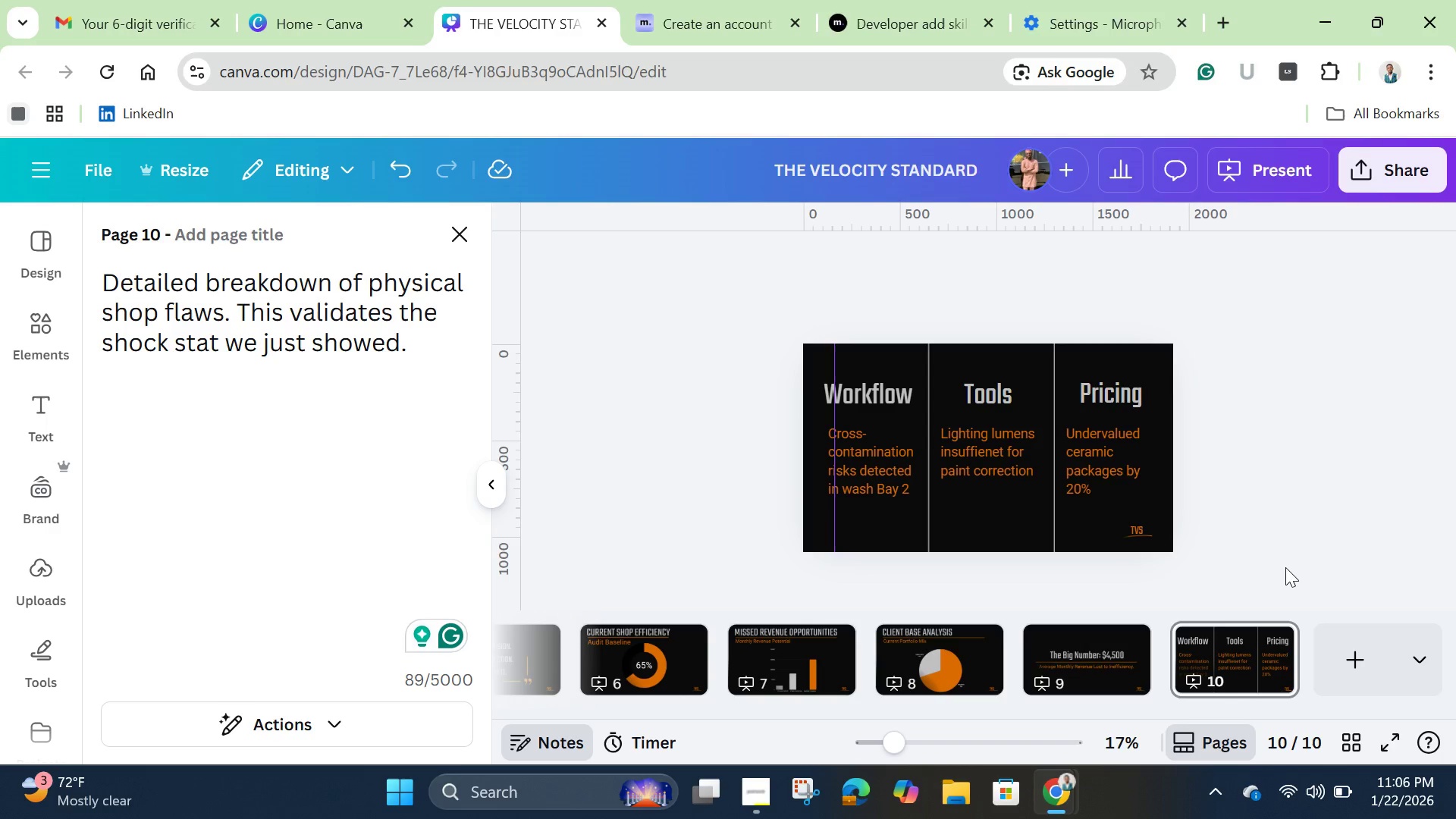 
left_click([1341, 653])
 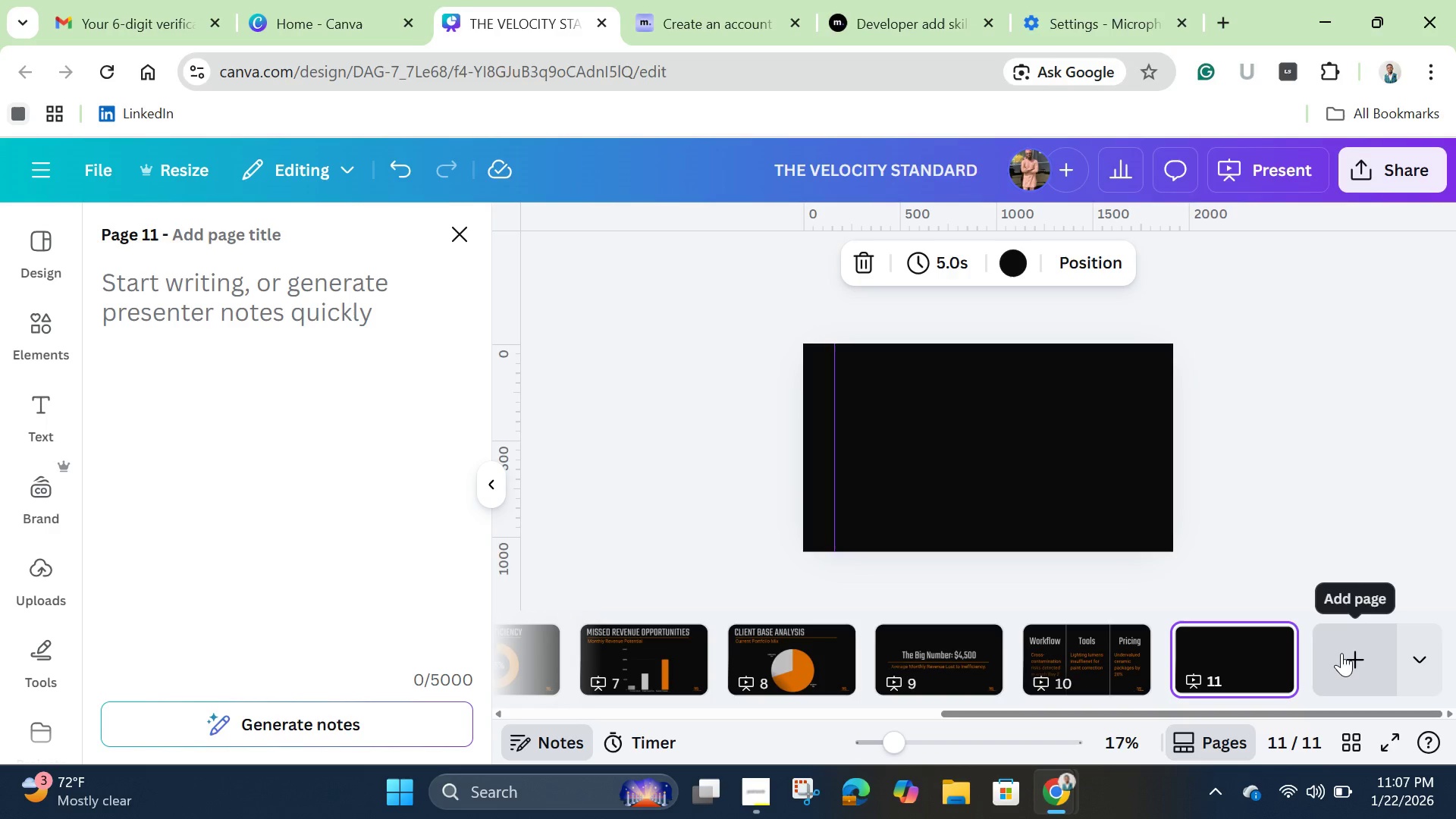 
wait(44.59)
 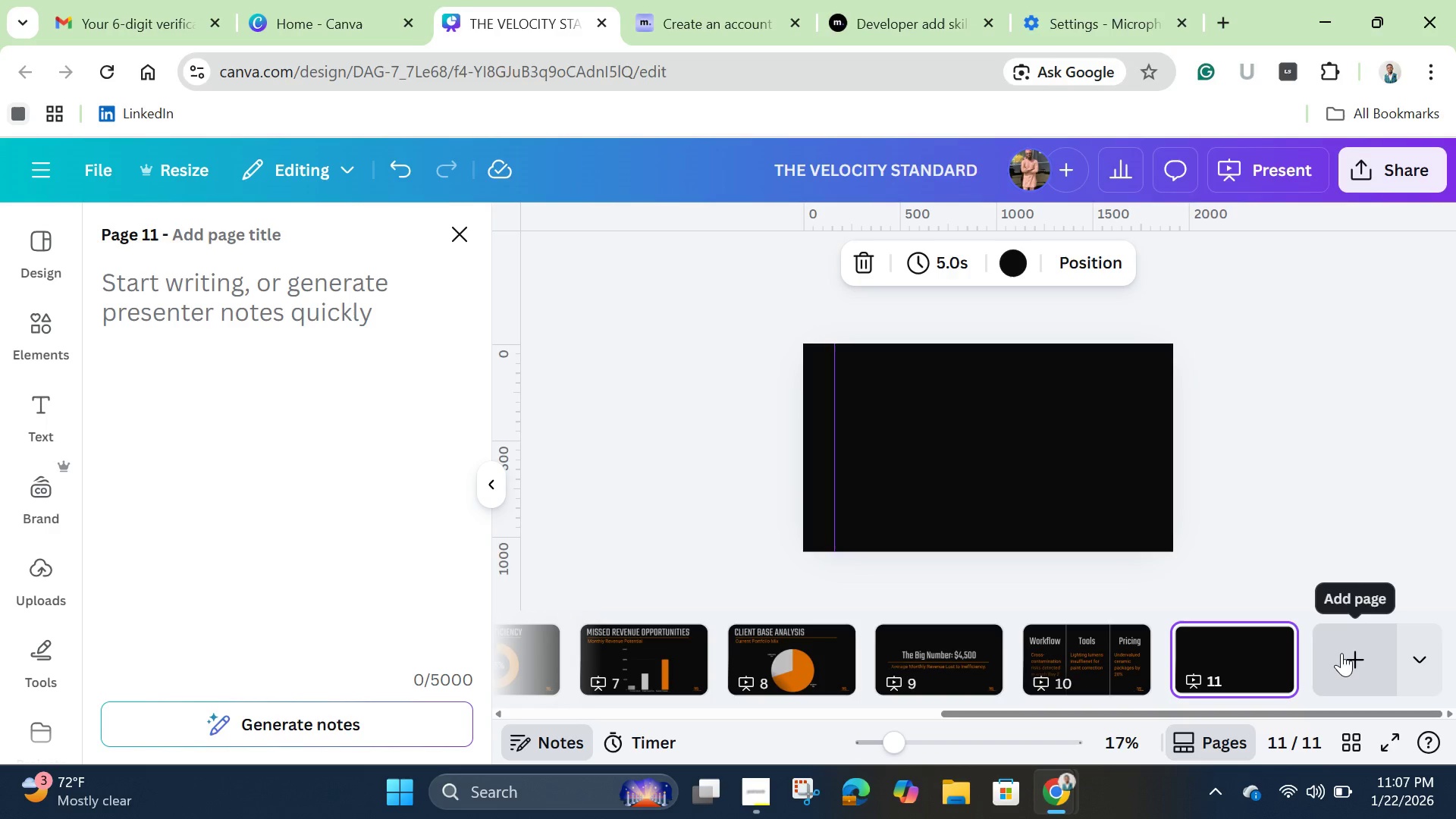 
left_click([456, 231])
 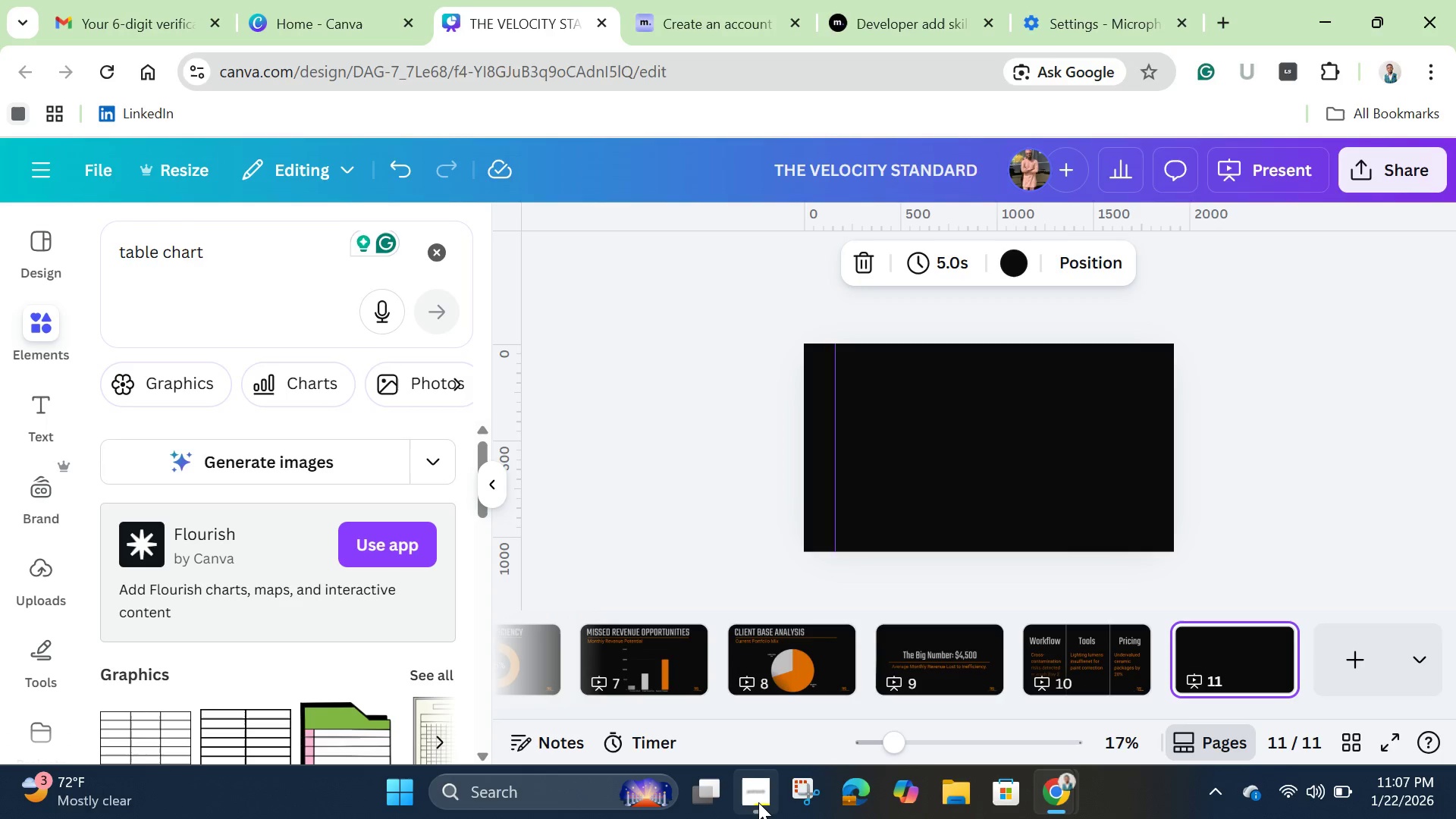 
left_click([758, 799])